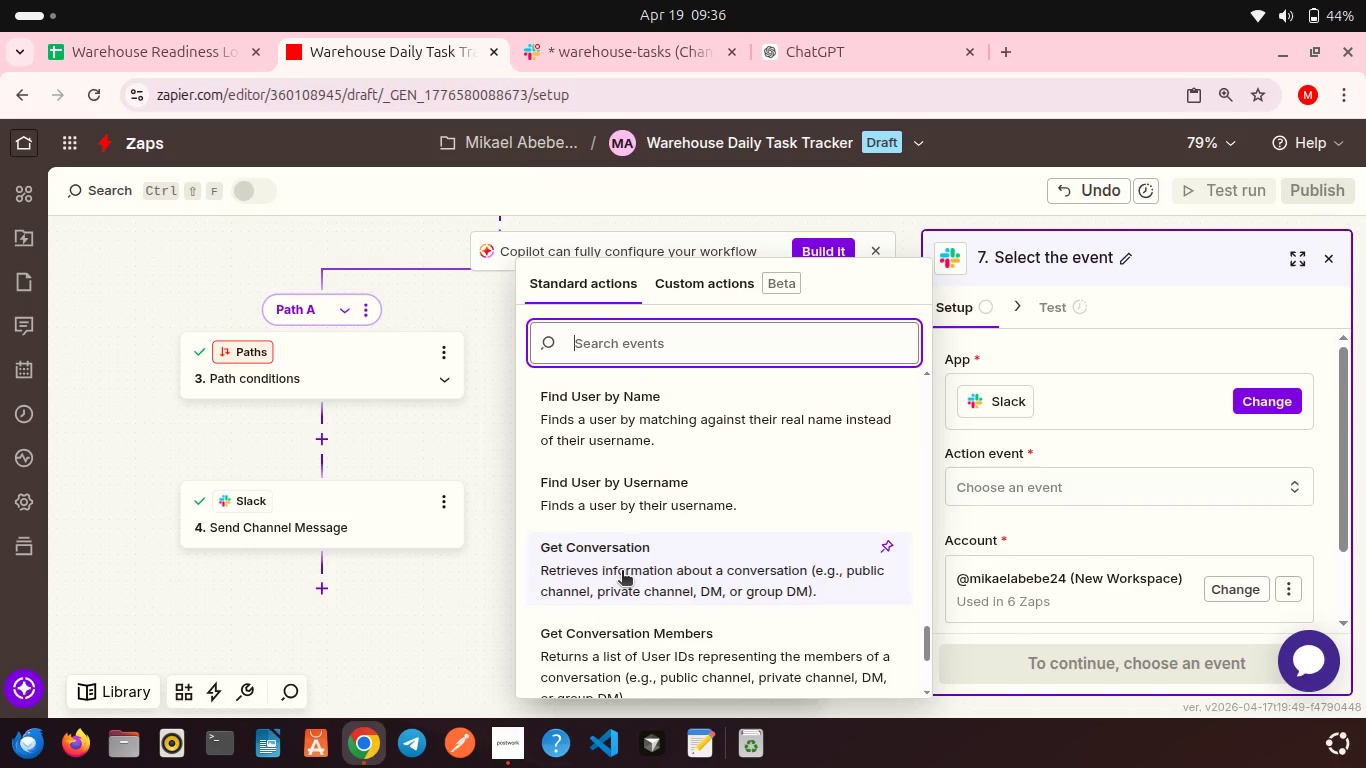 
scroll: coordinate [658, 578], scroll_direction: down, amount: 6.0
 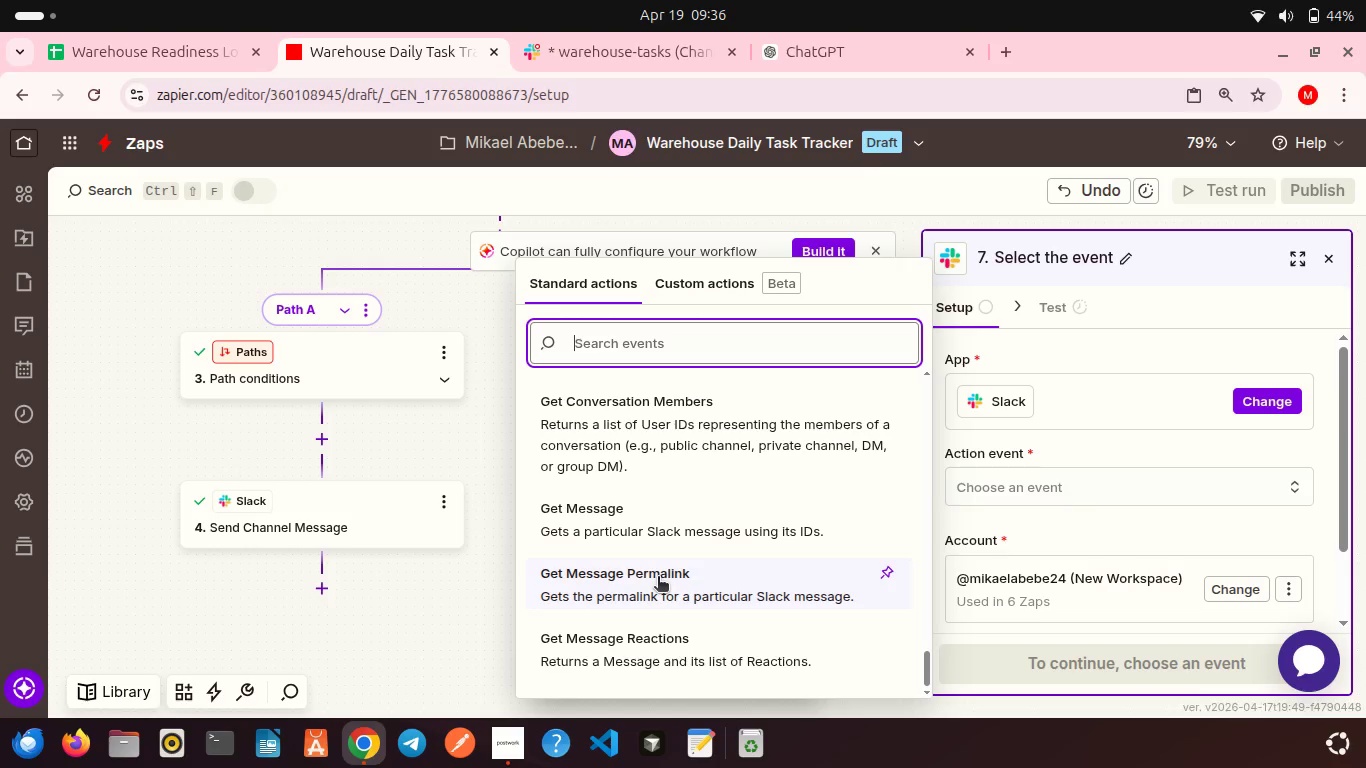 
scroll: coordinate [658, 578], scroll_direction: up, amount: 25.0
 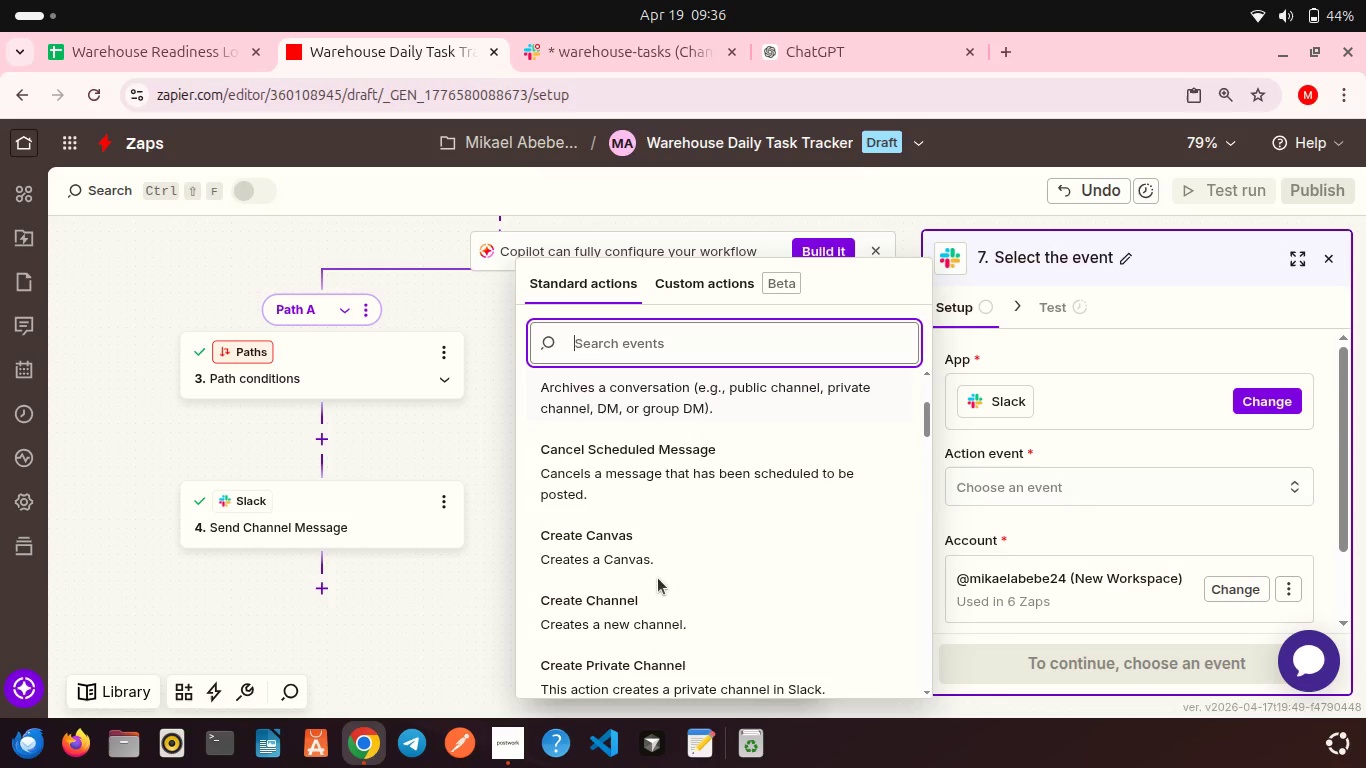 
scroll: coordinate [658, 578], scroll_direction: down, amount: 3.0
 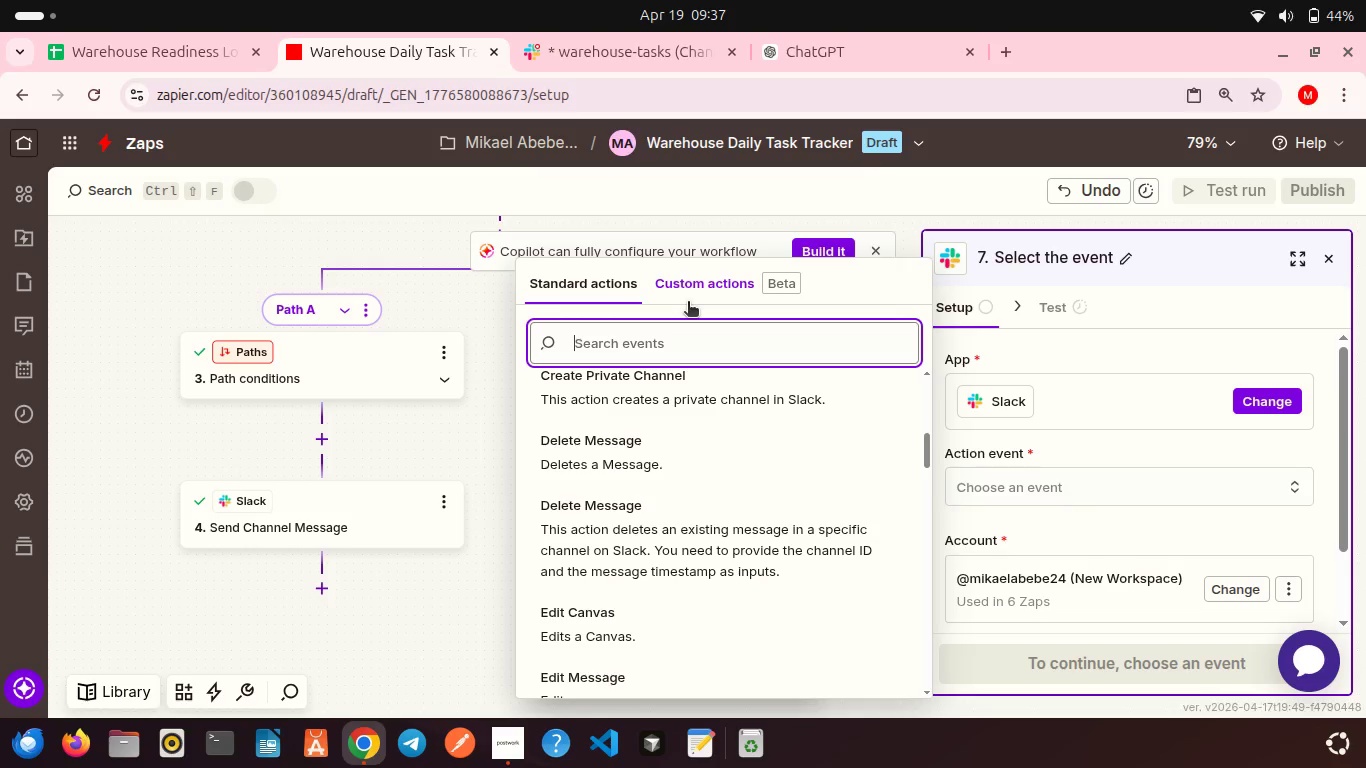 
wait(36.03)
 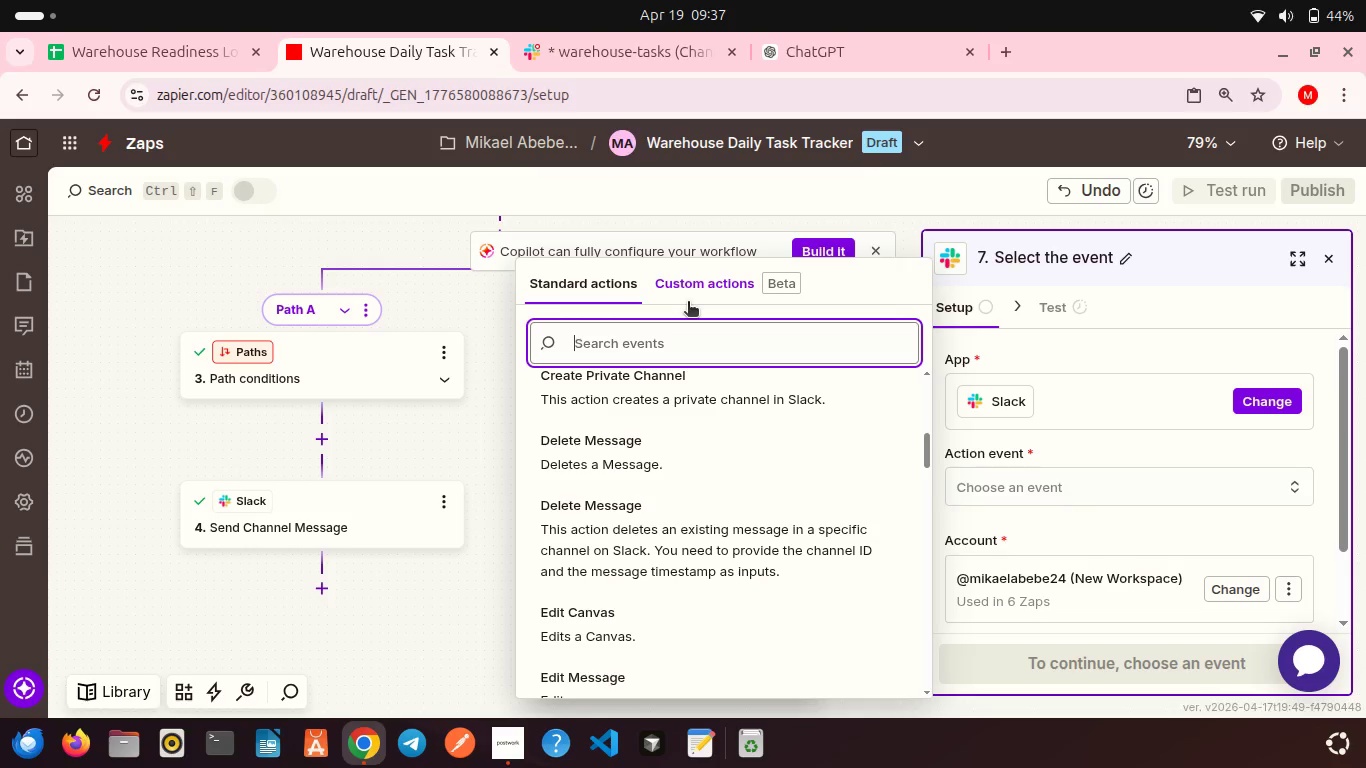 
scroll: coordinate [743, 492], scroll_direction: down, amount: 1.0
 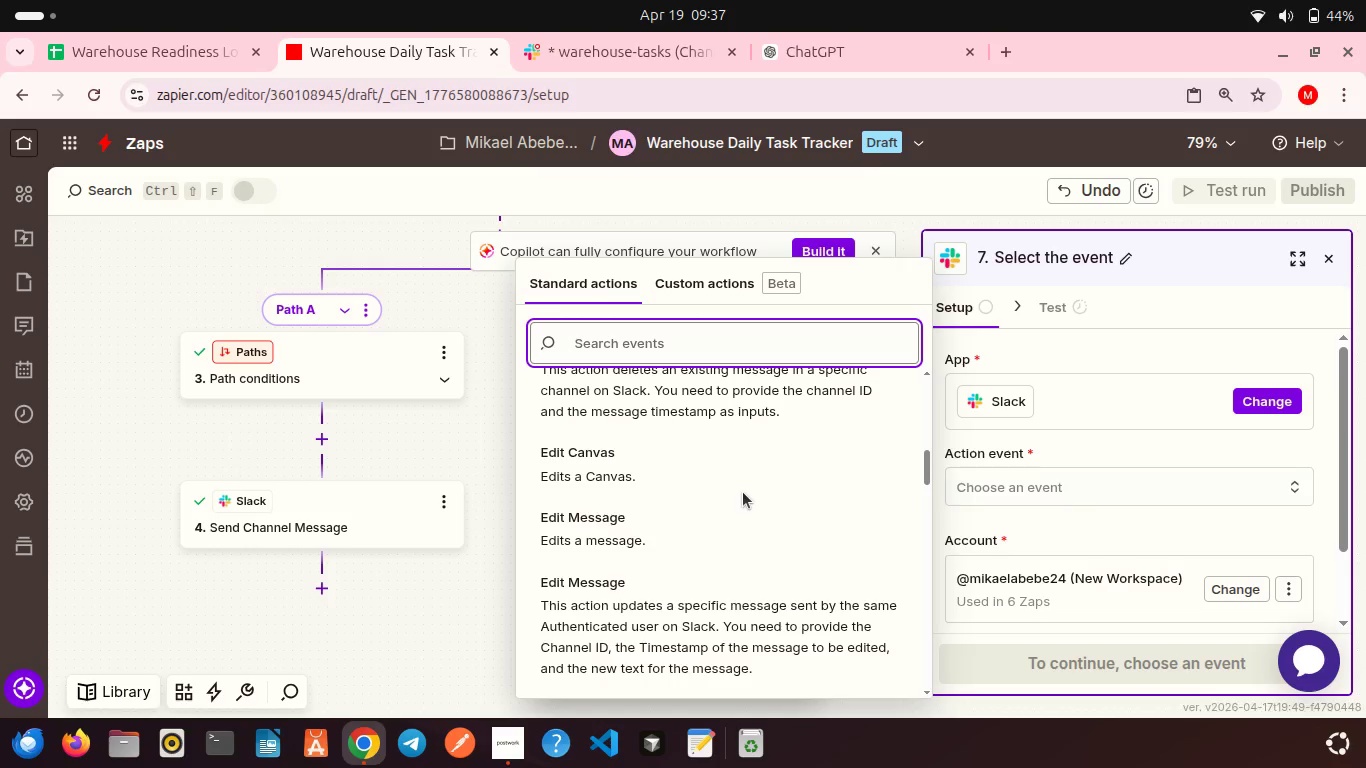 
wait(20.35)
 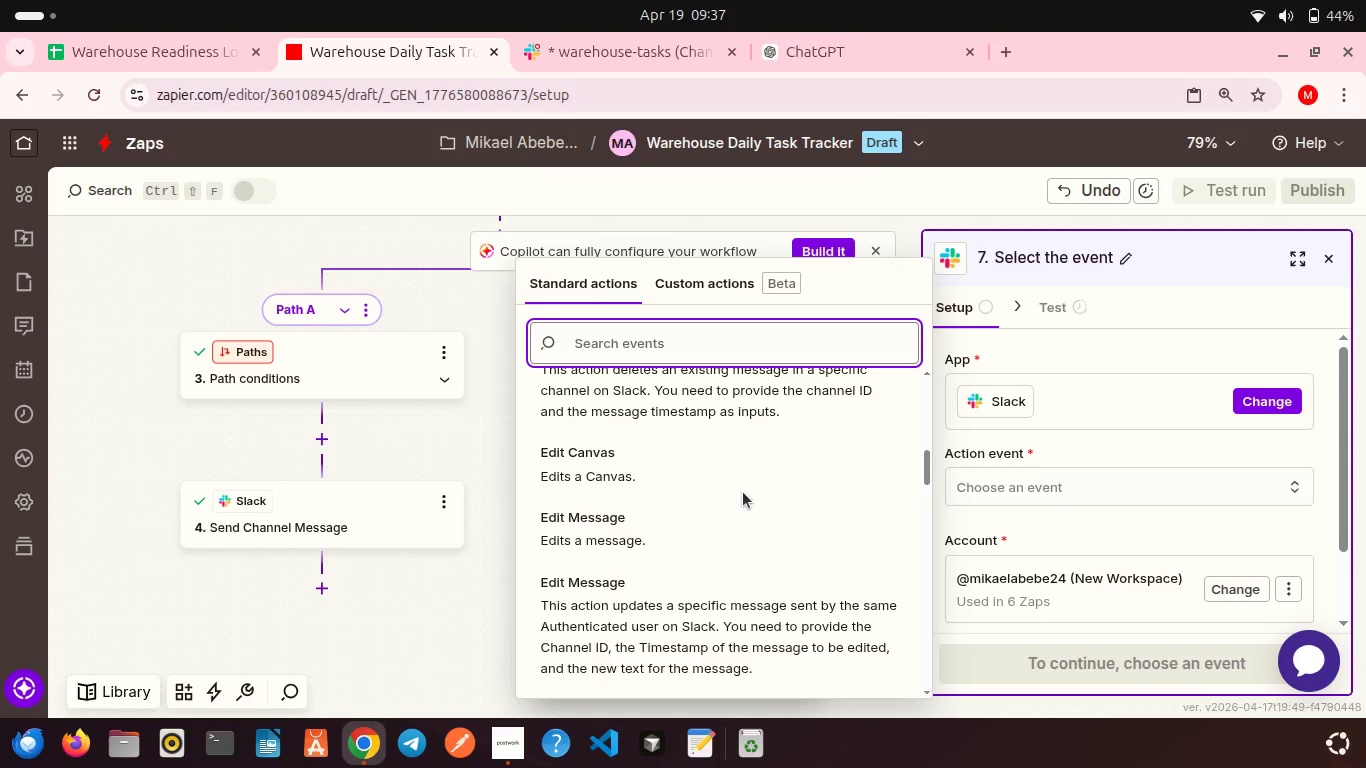 
scroll: coordinate [632, 468], scroll_direction: down, amount: 6.0
 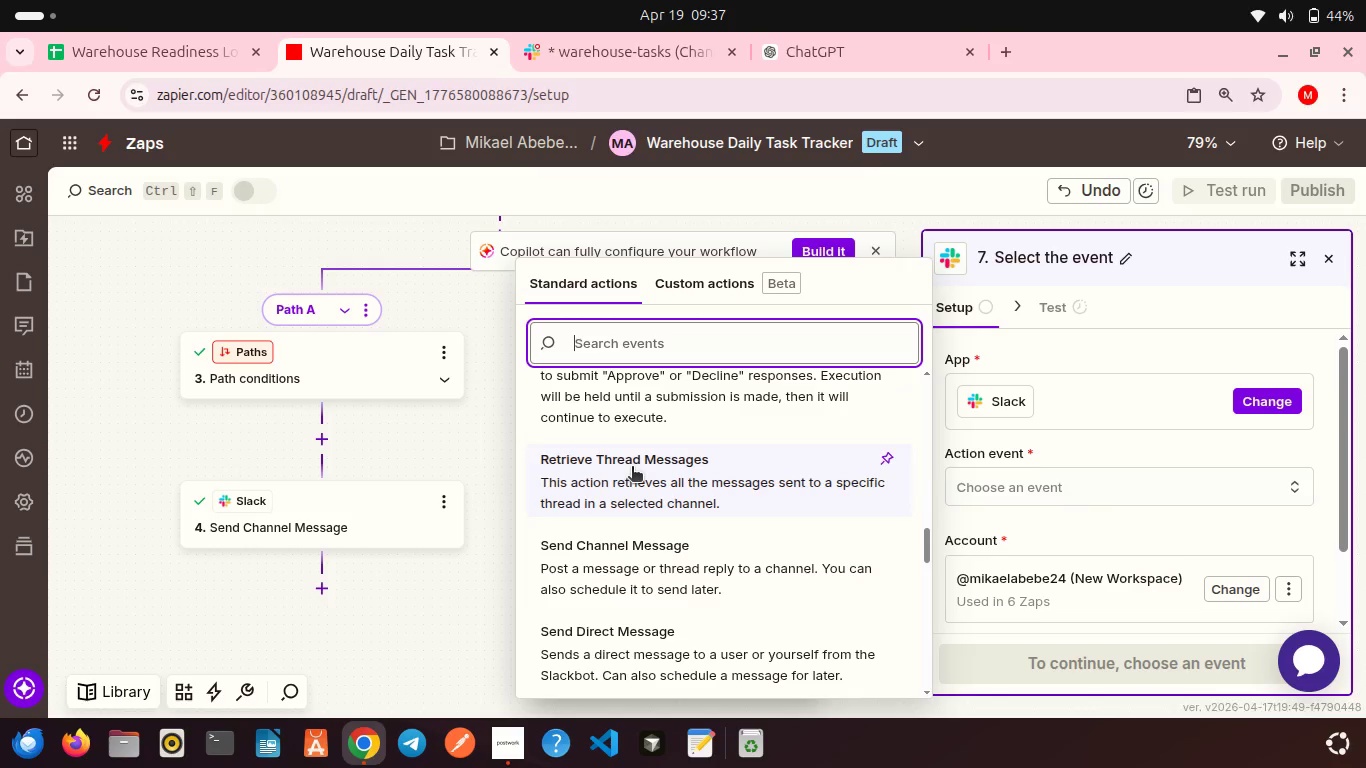 
type(New)
 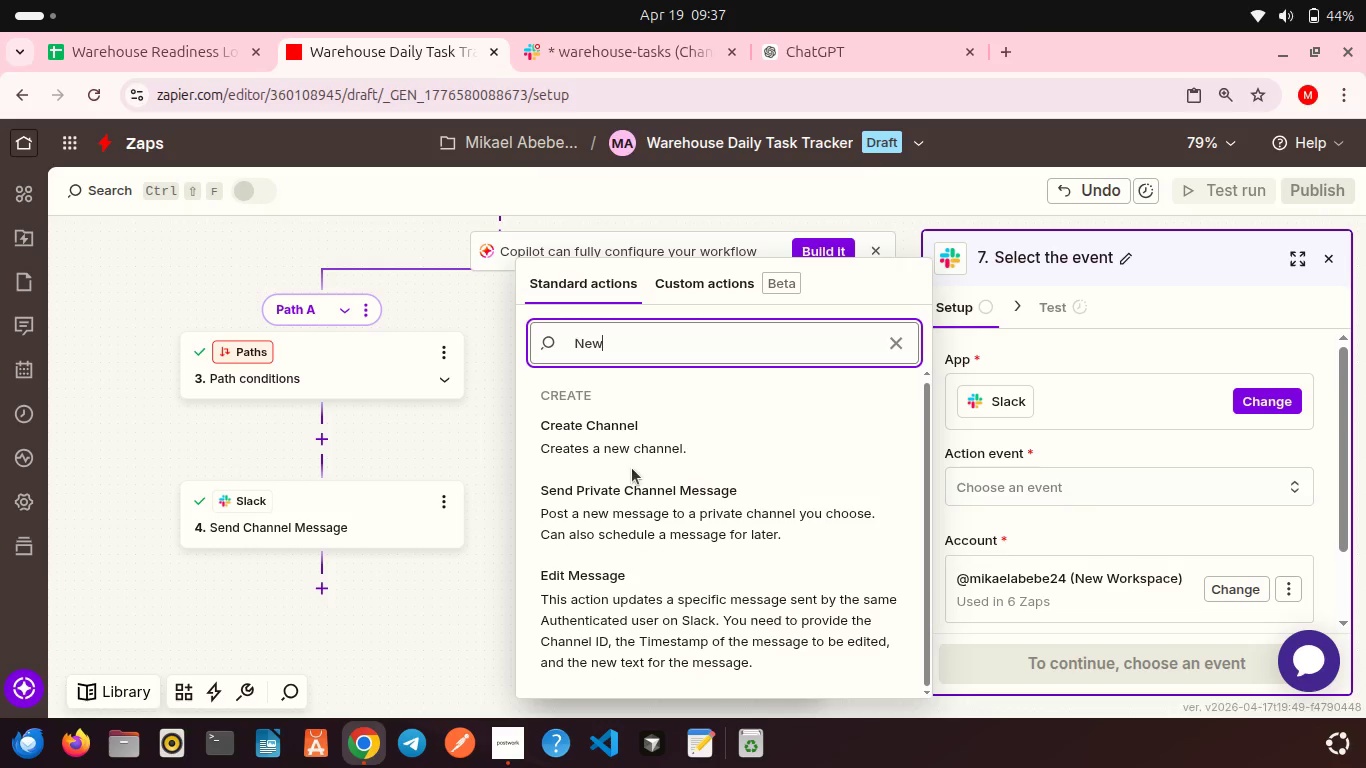 
type( Mess)
 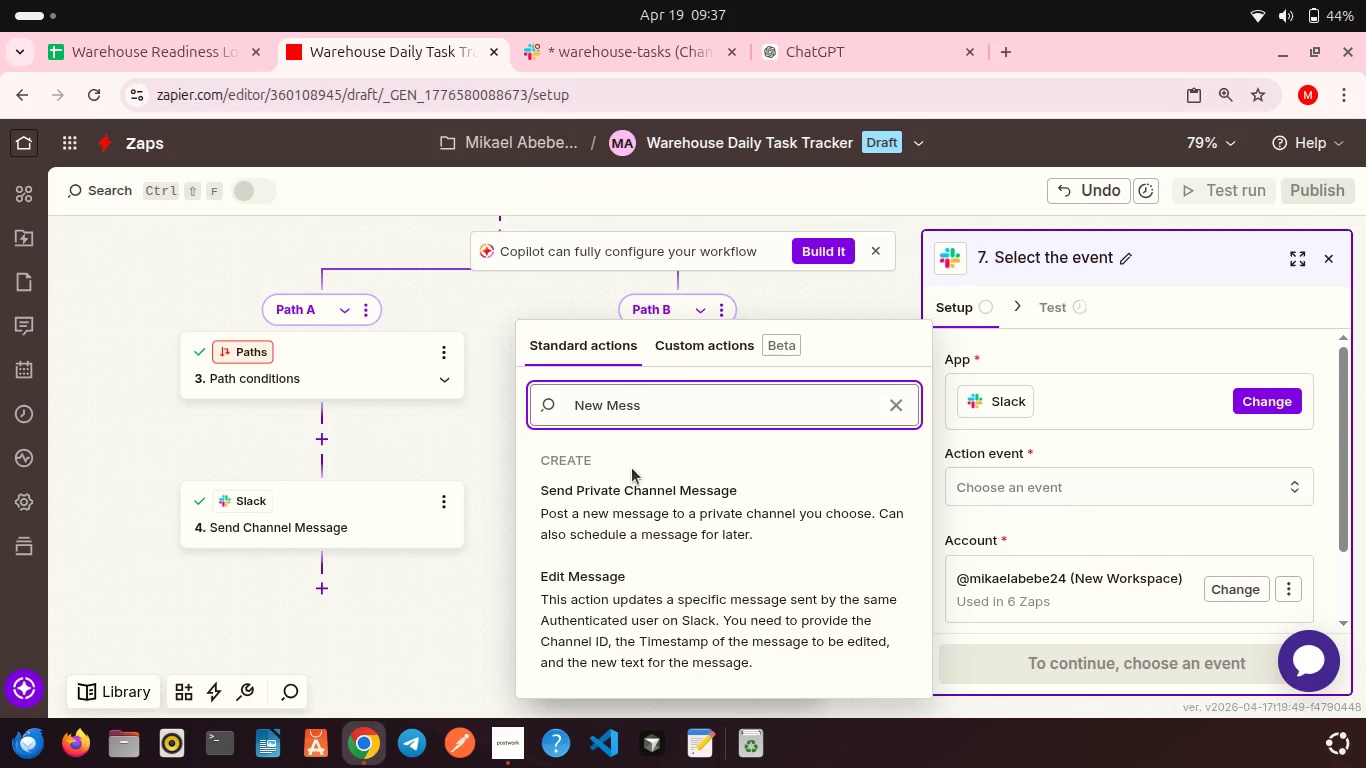 
scroll: coordinate [632, 468], scroll_direction: down, amount: 3.0
 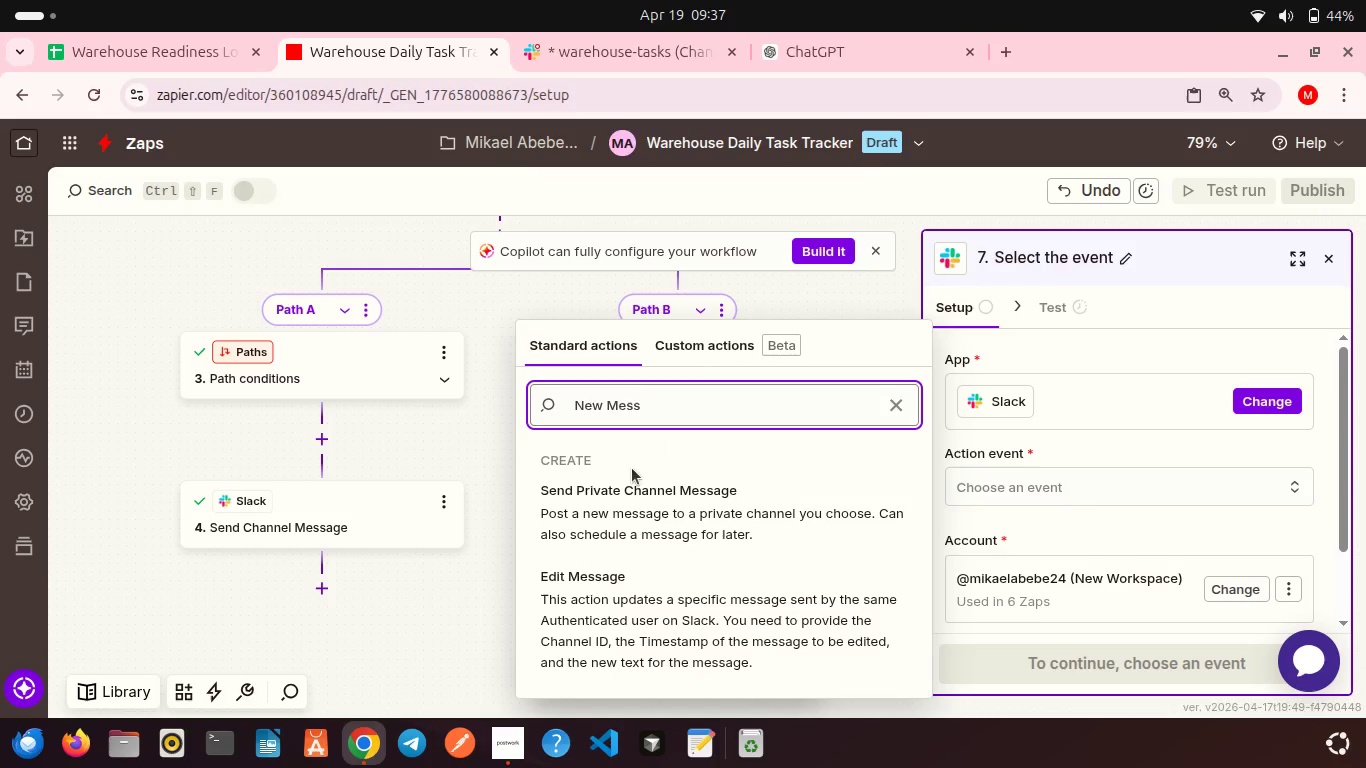 
key(Backspace)
 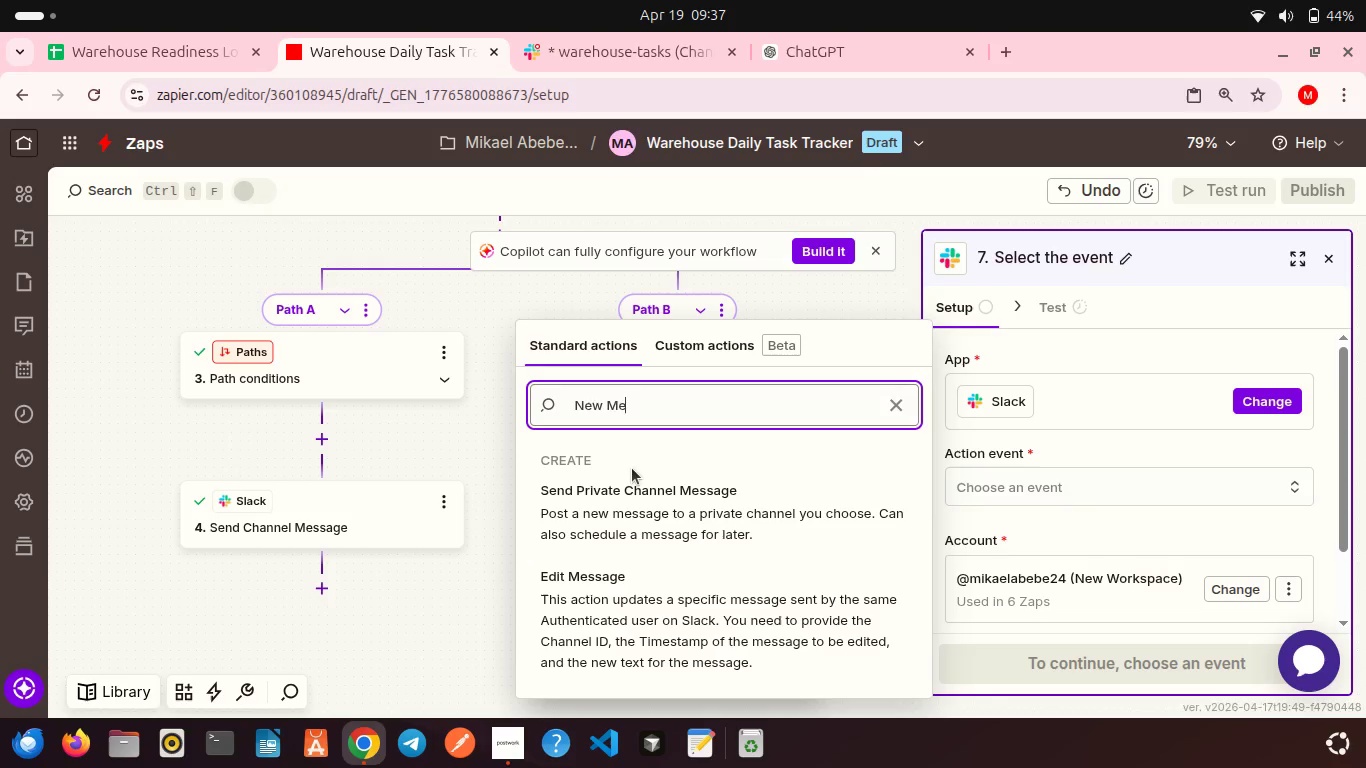 
key(Backspace)
 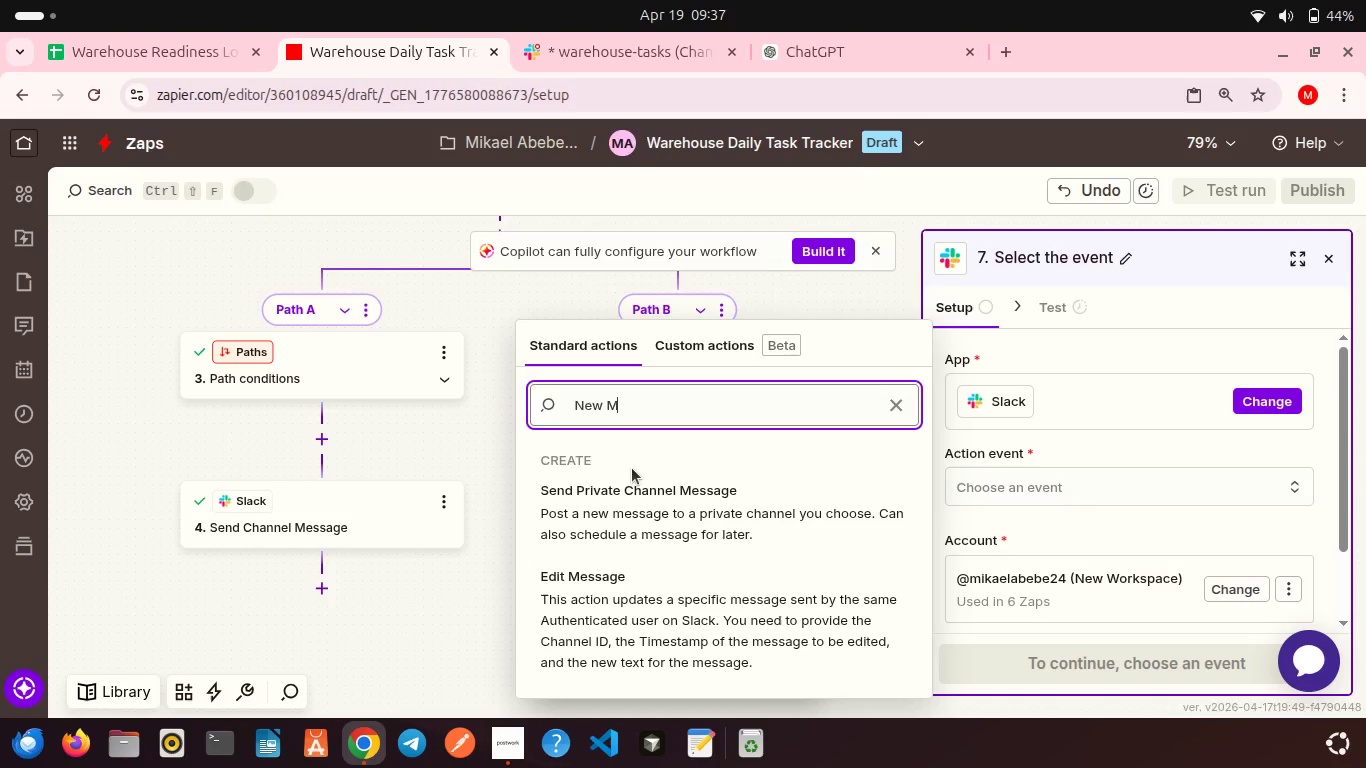 
key(Backspace)
 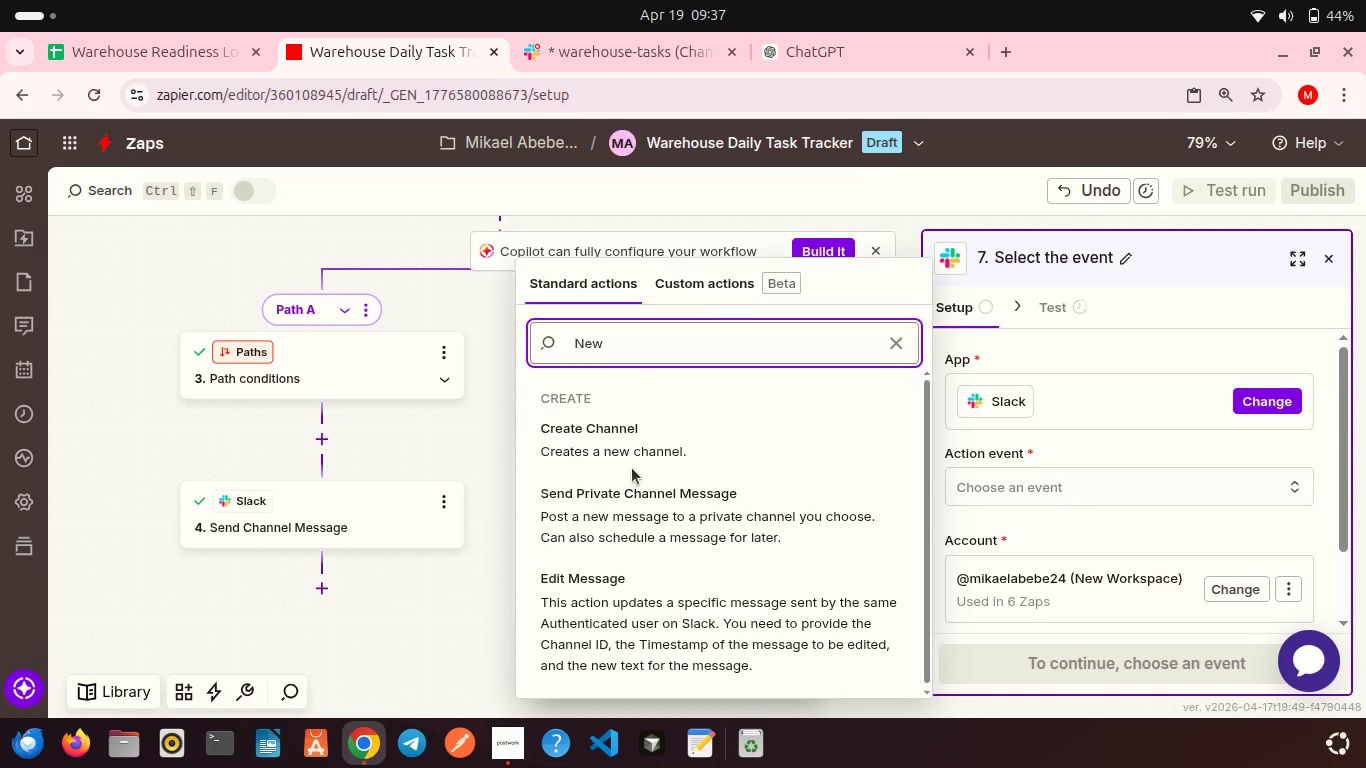 
key(Backspace)
 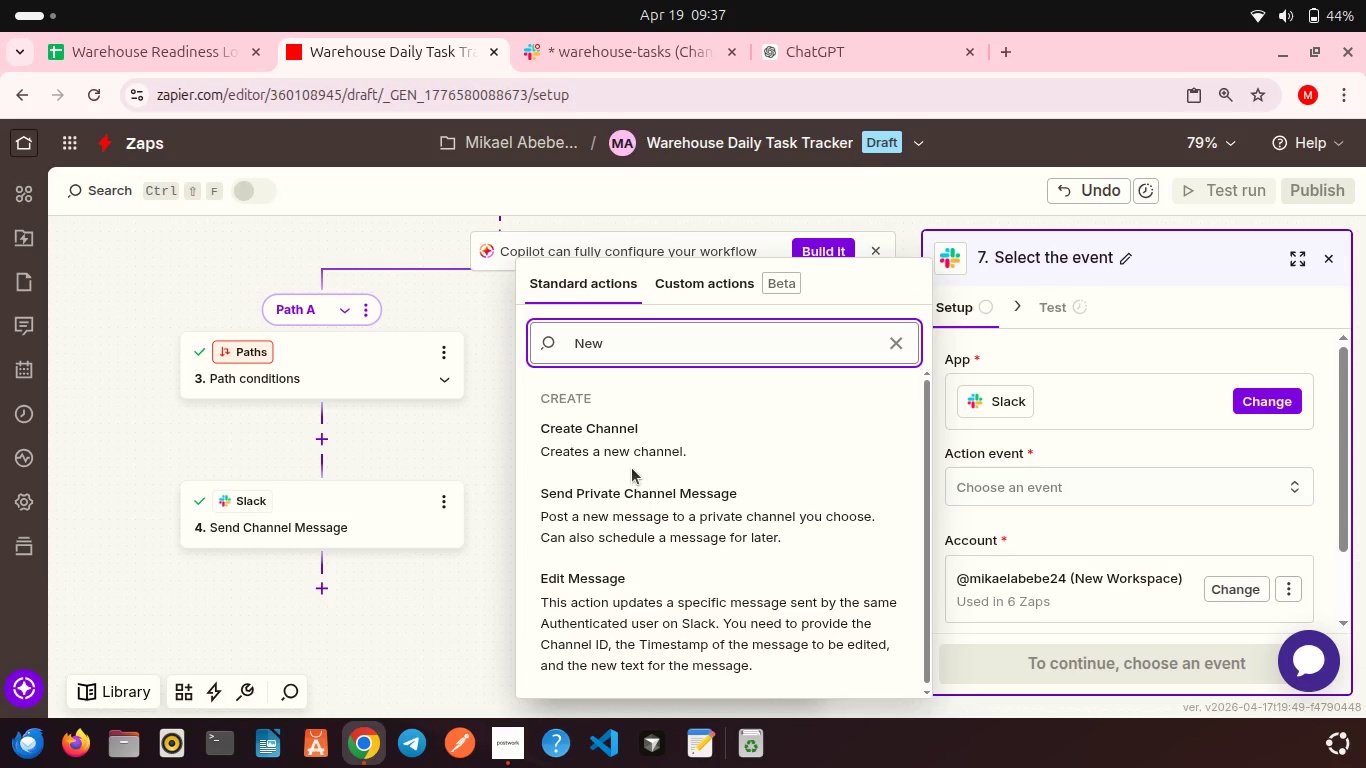 
key(Backspace)
 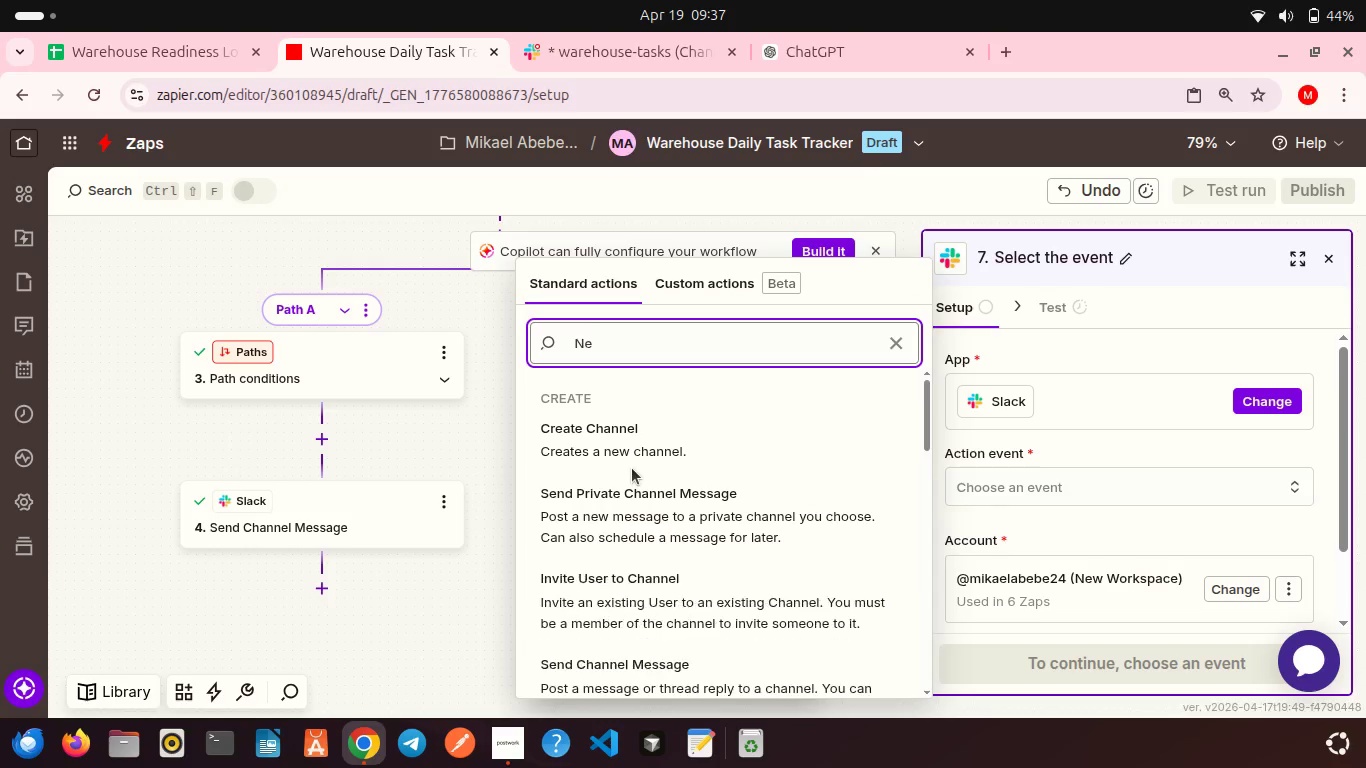 
hold_key(key=Backspace, duration=0.84)
 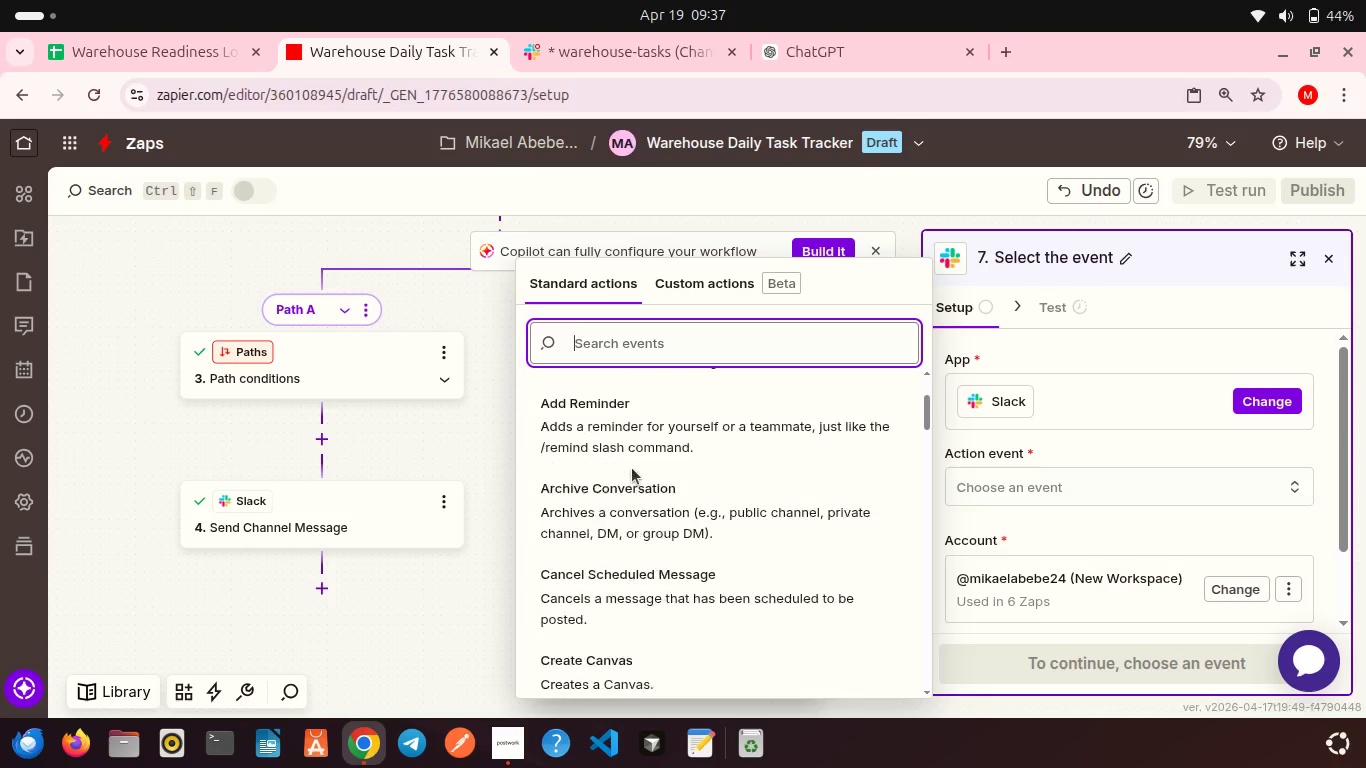 
scroll: coordinate [632, 468], scroll_direction: down, amount: 8.0
 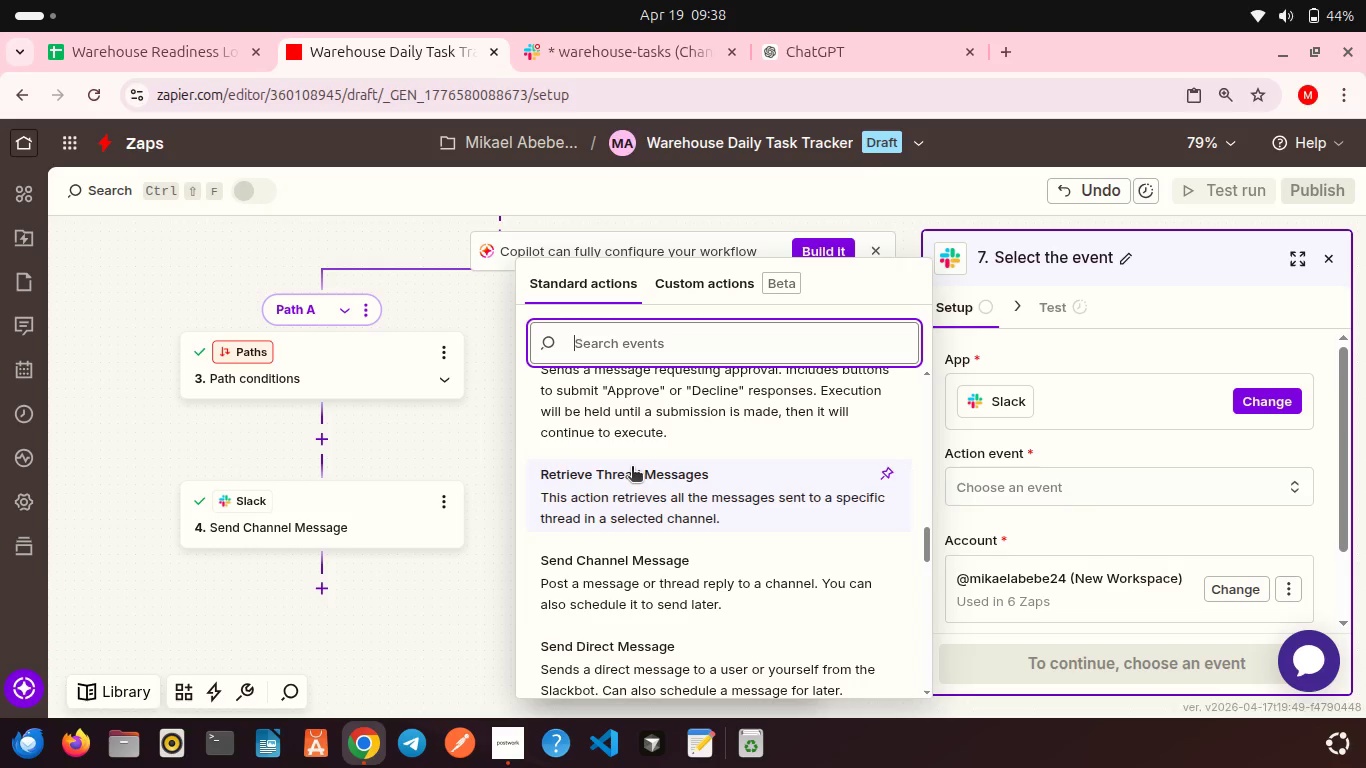 
wait(14.99)
 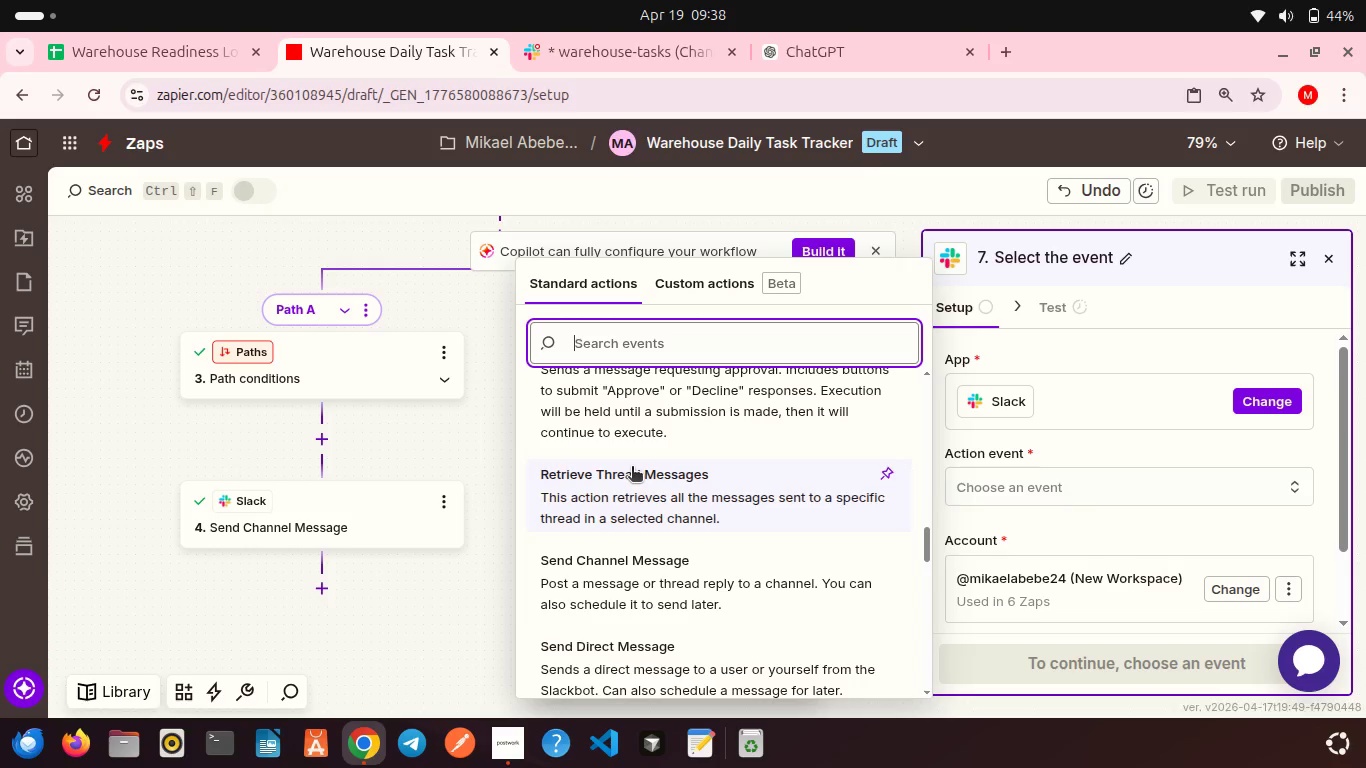 
scroll: coordinate [662, 459], scroll_direction: down, amount: 7.0
 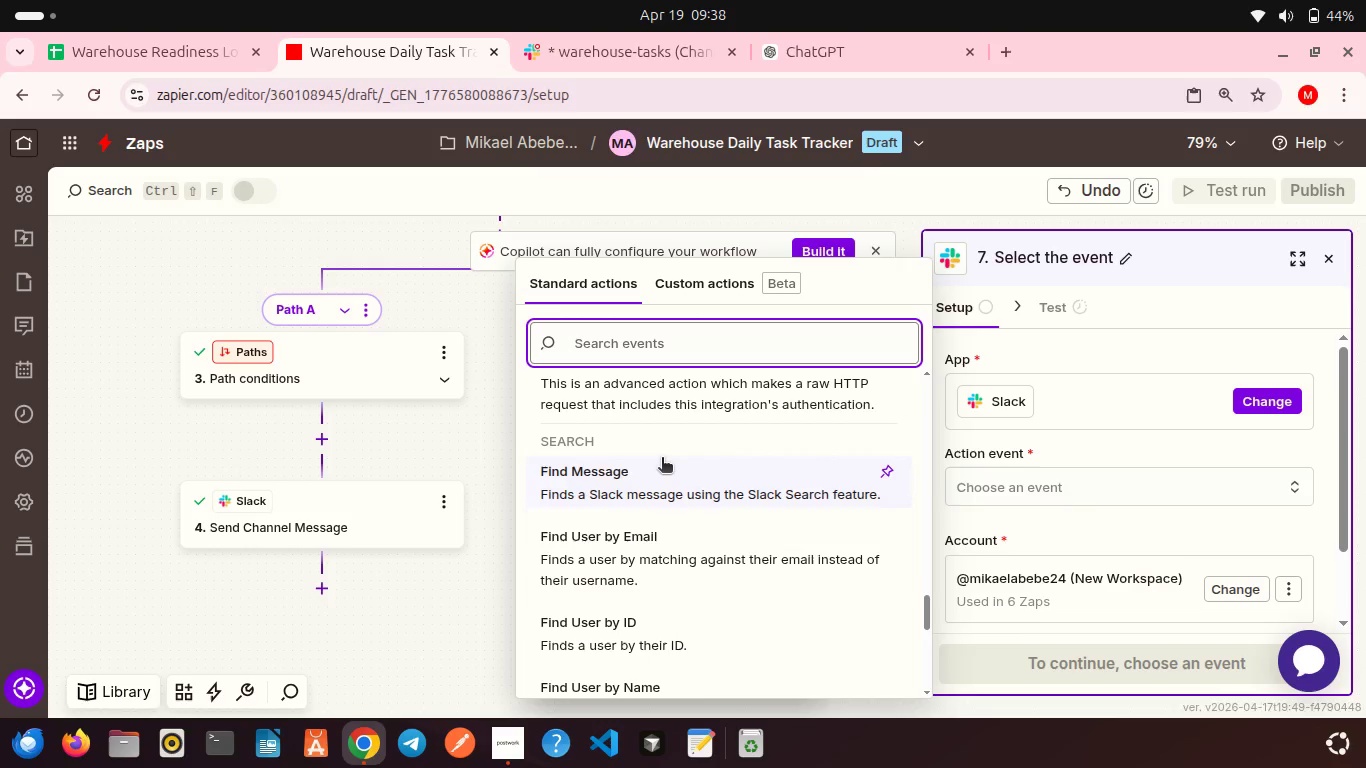 
wait(9.87)
 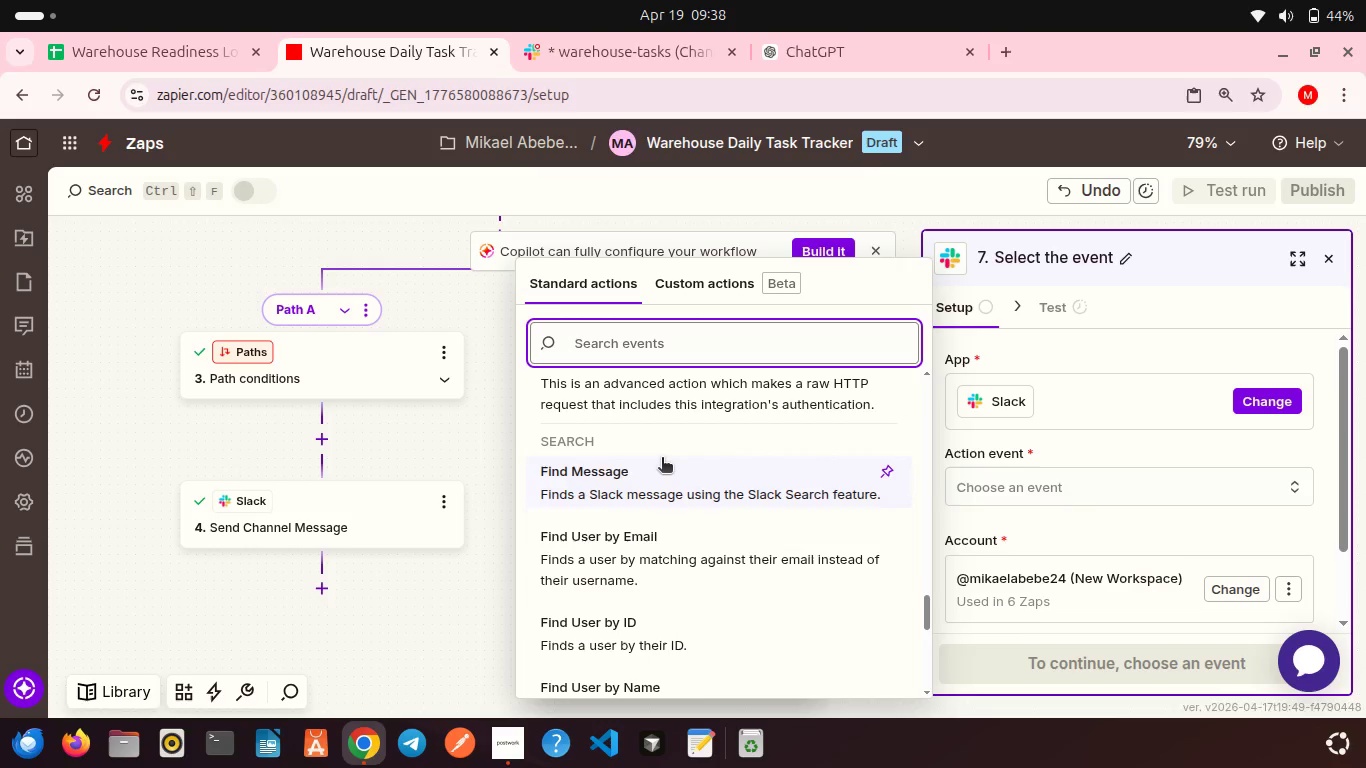 
scroll: coordinate [662, 459], scroll_direction: down, amount: 1.0
 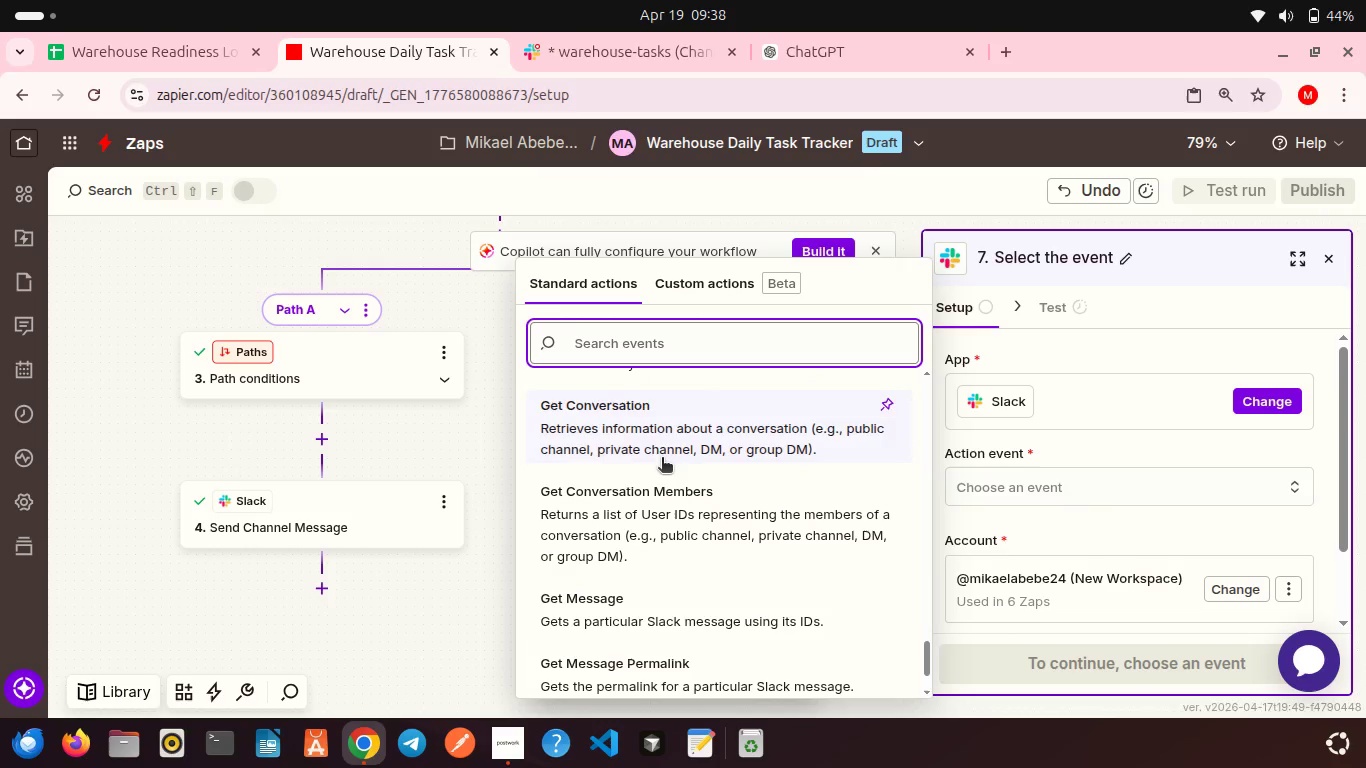 
wait(8.57)
 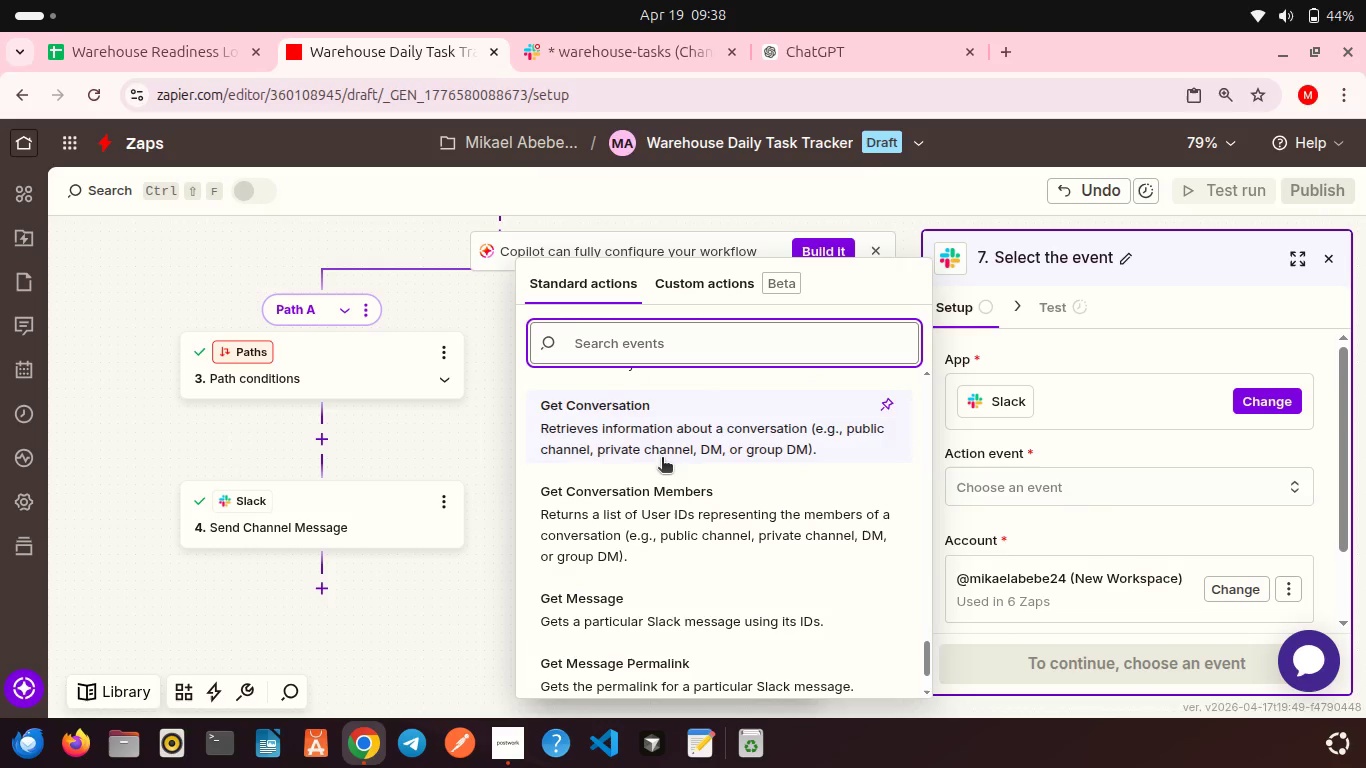 
scroll: coordinate [662, 459], scroll_direction: down, amount: 1.0
 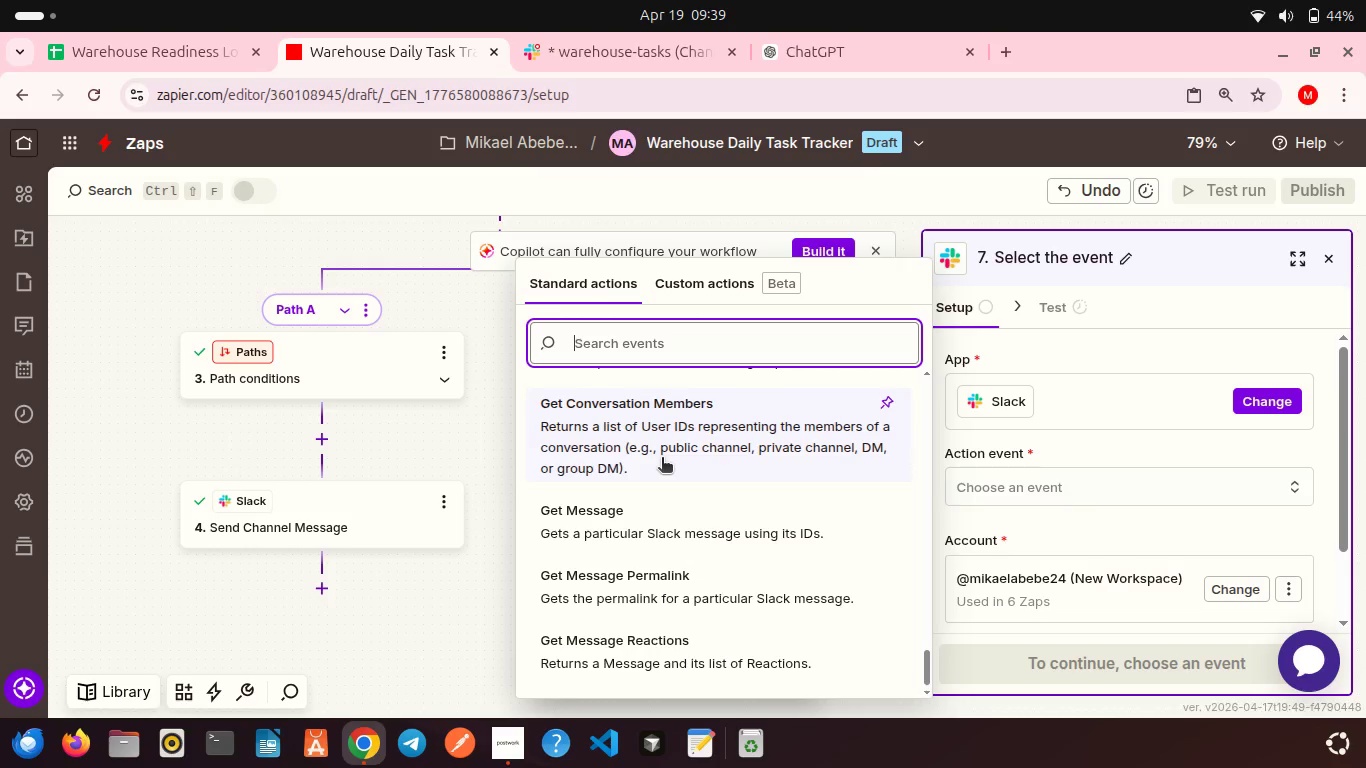 
wait(32.06)
 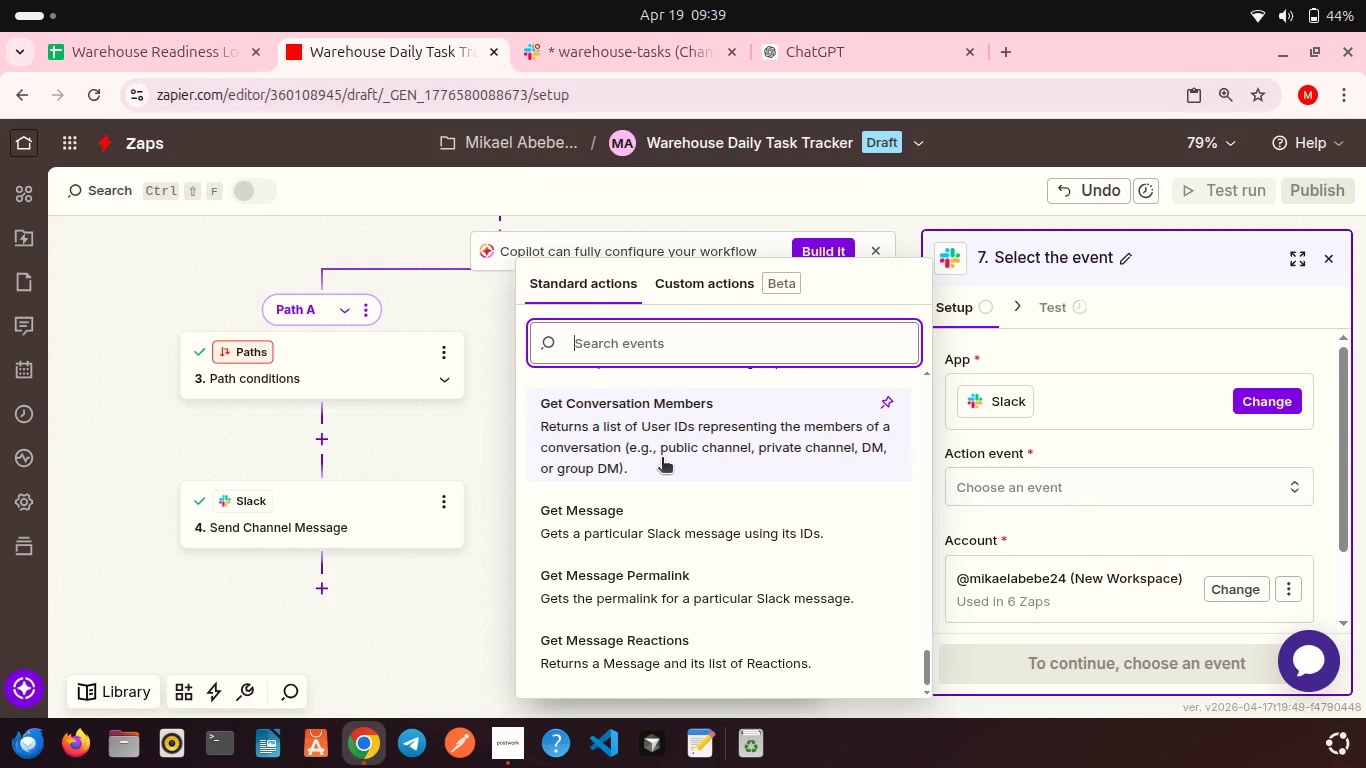 
left_click([472, 586])
 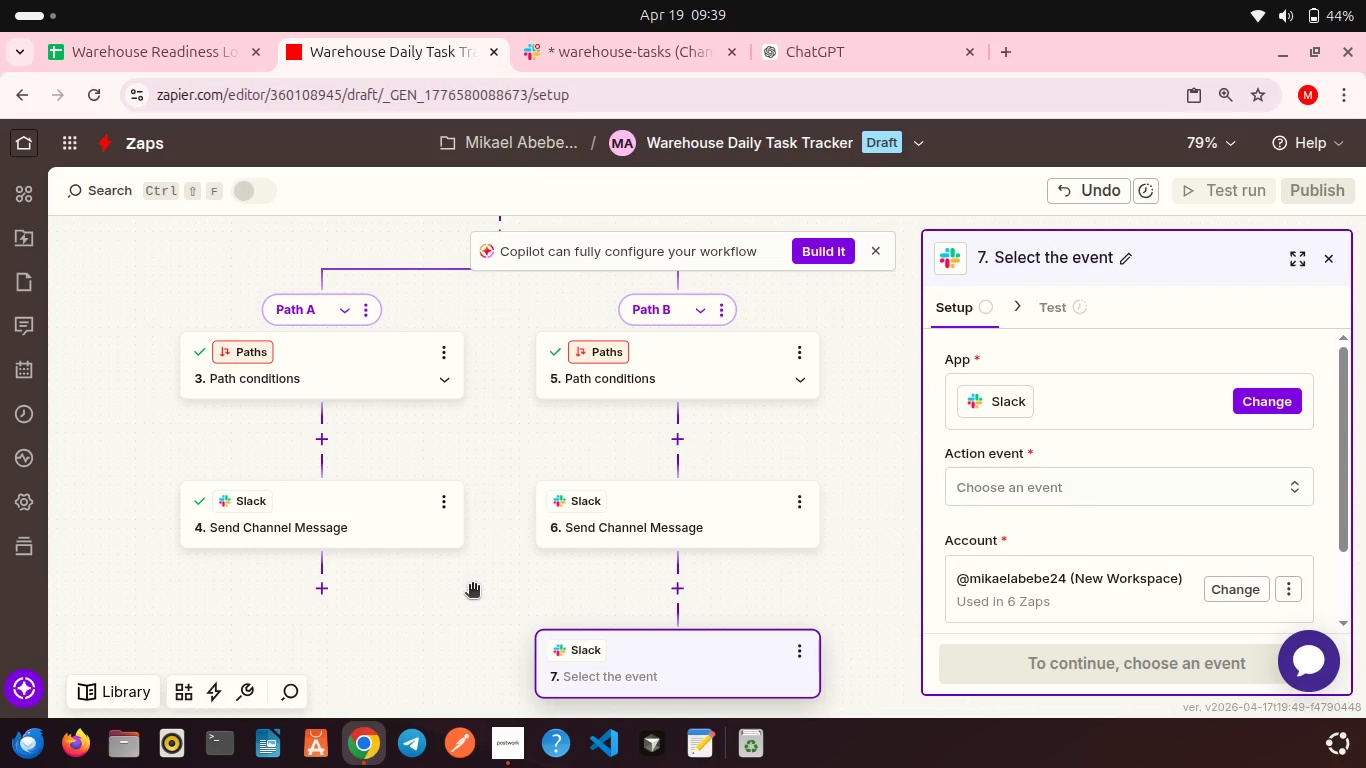 
wait(6.4)
 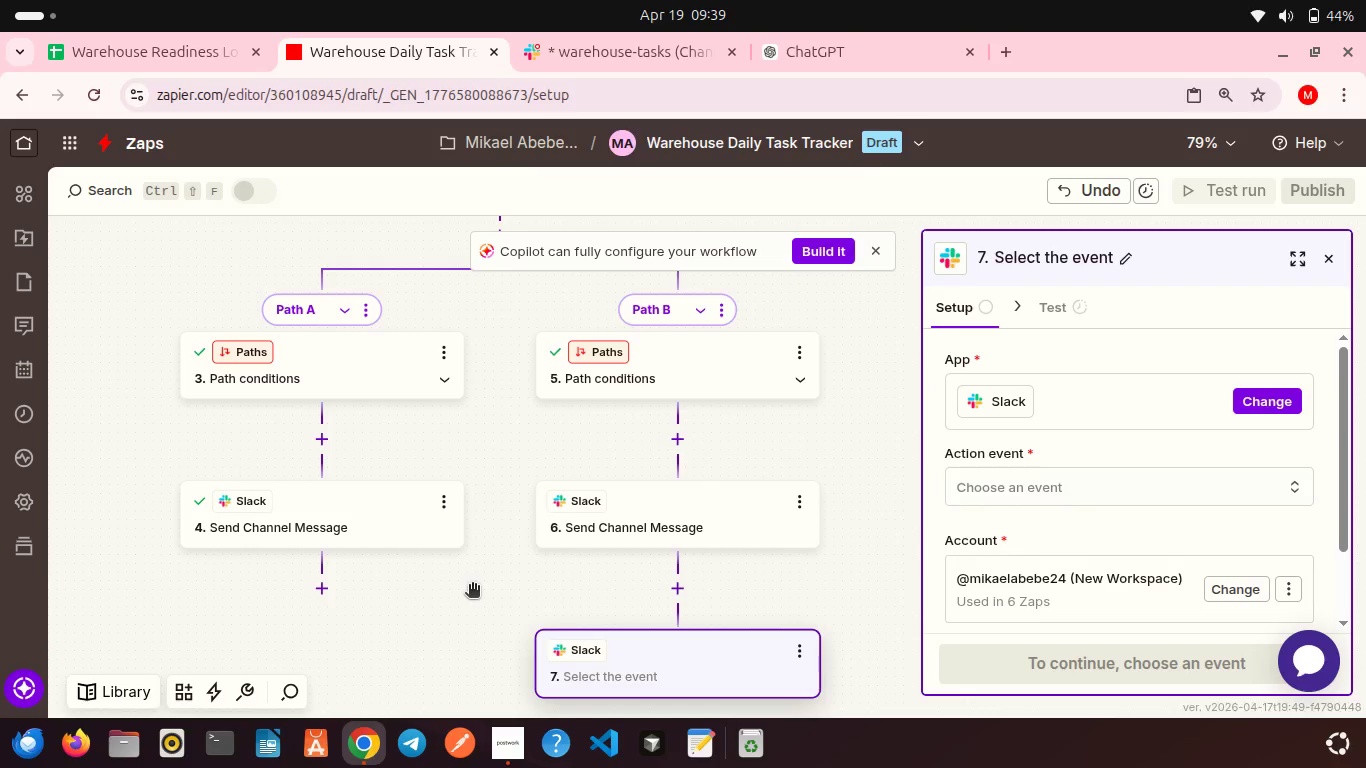 
left_click([806, 647])
 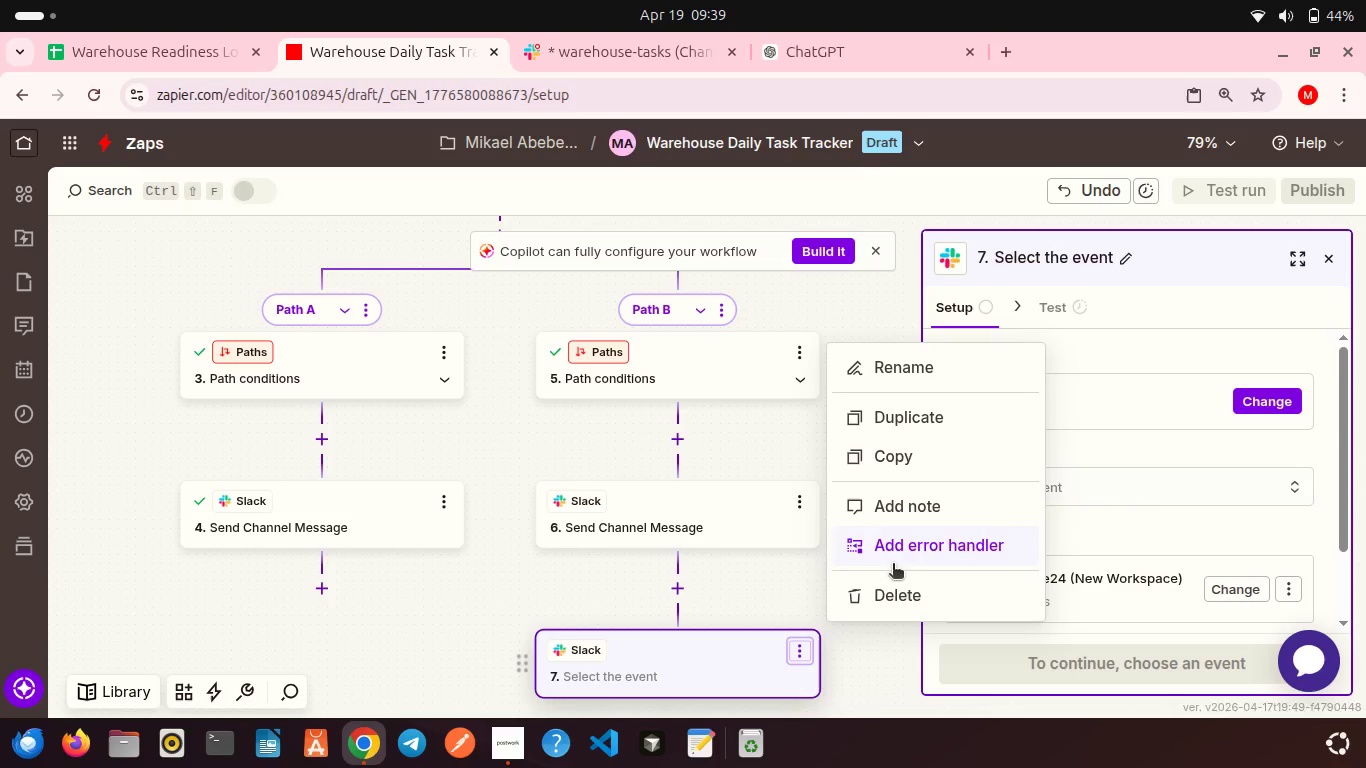 
left_click([900, 590])
 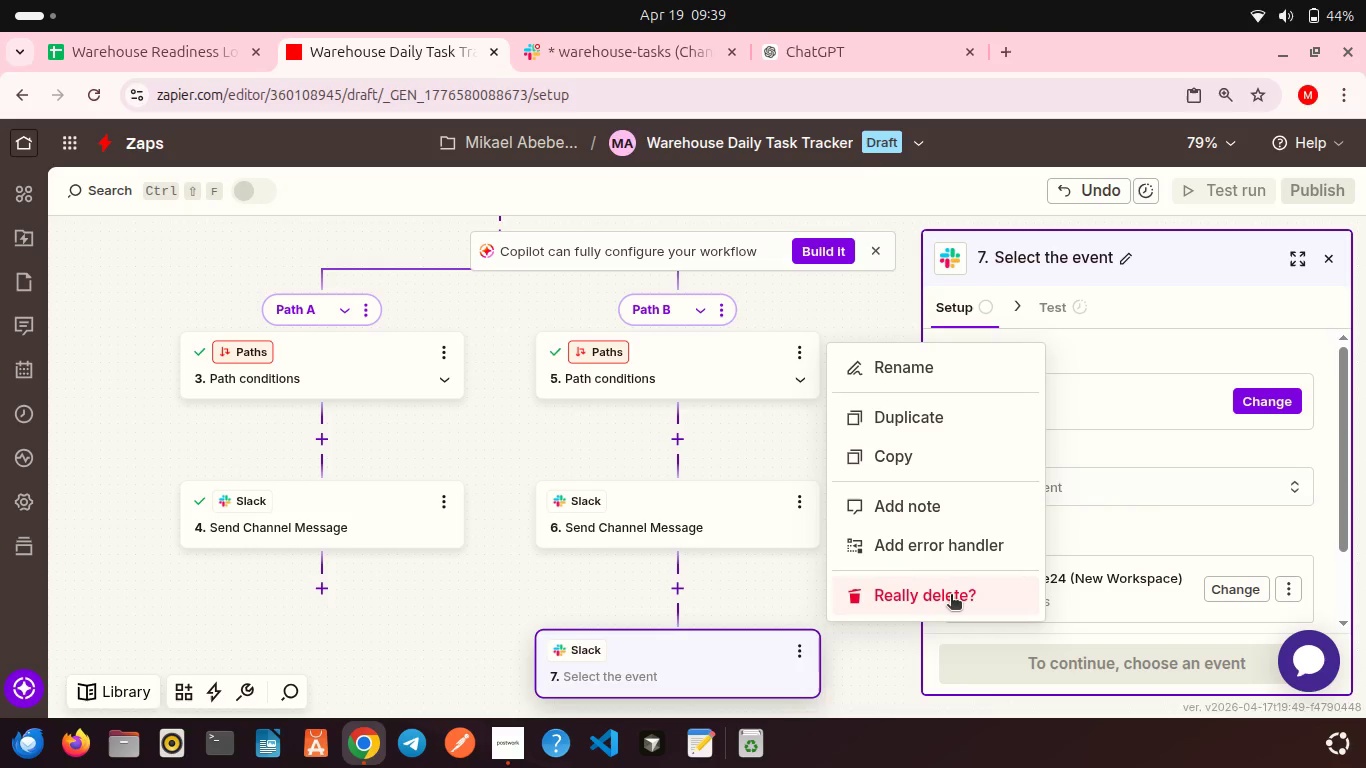 
left_click([951, 596])
 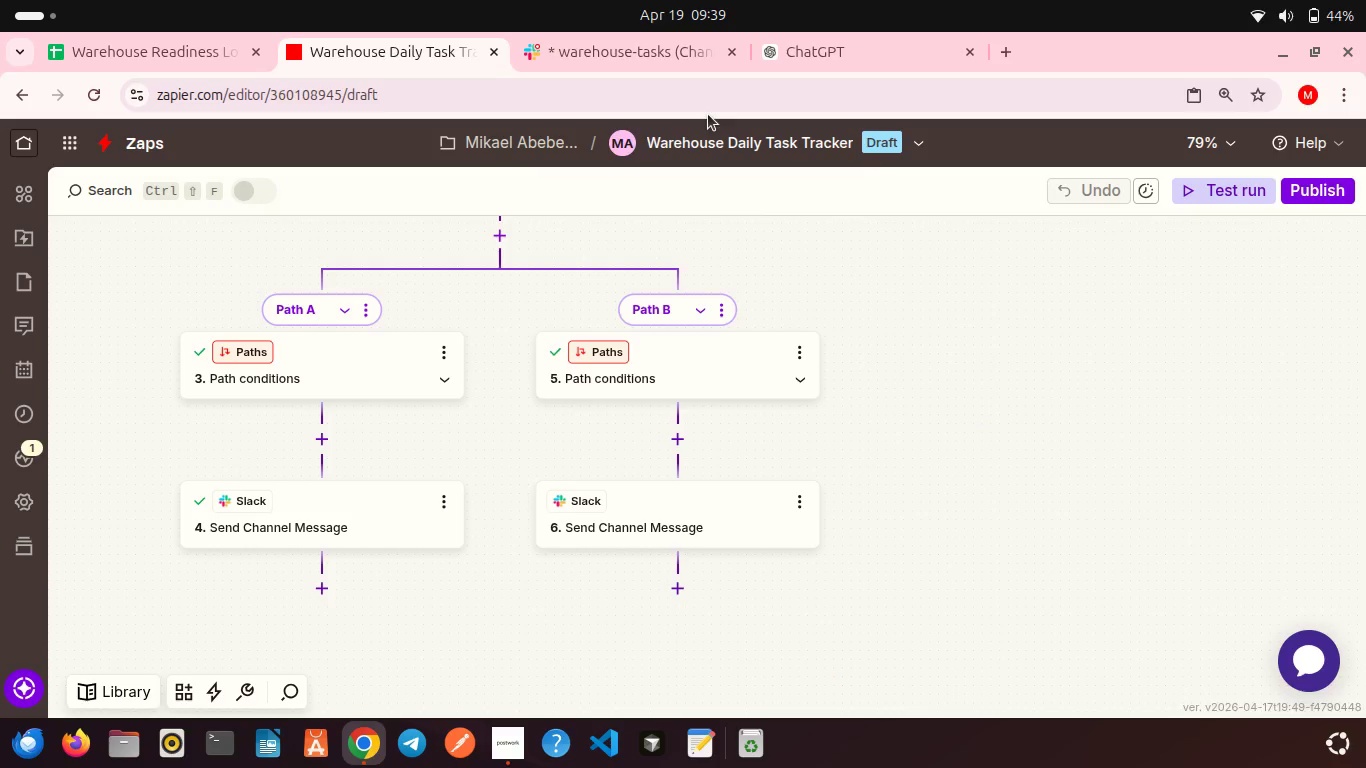 
left_click([627, 57])
 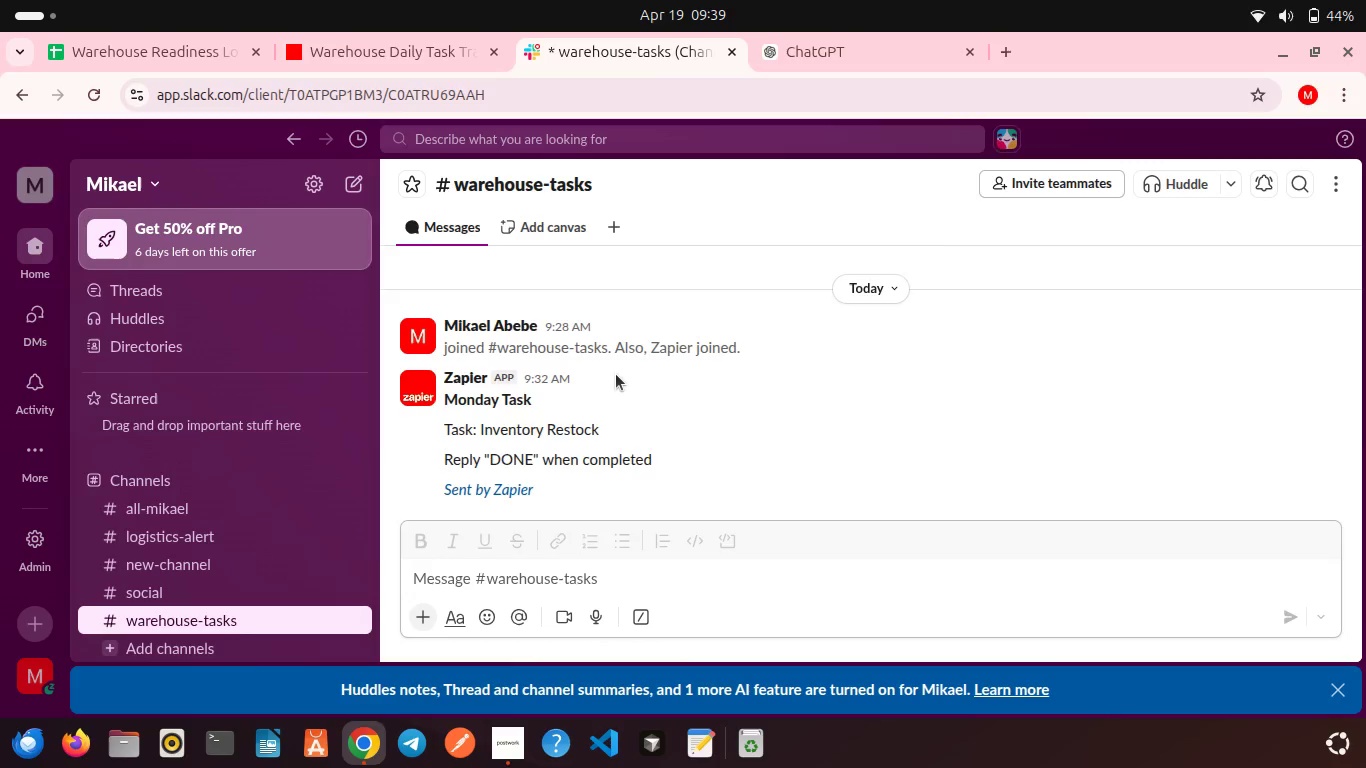 
scroll: coordinate [616, 374], scroll_direction: down, amount: 7.0
 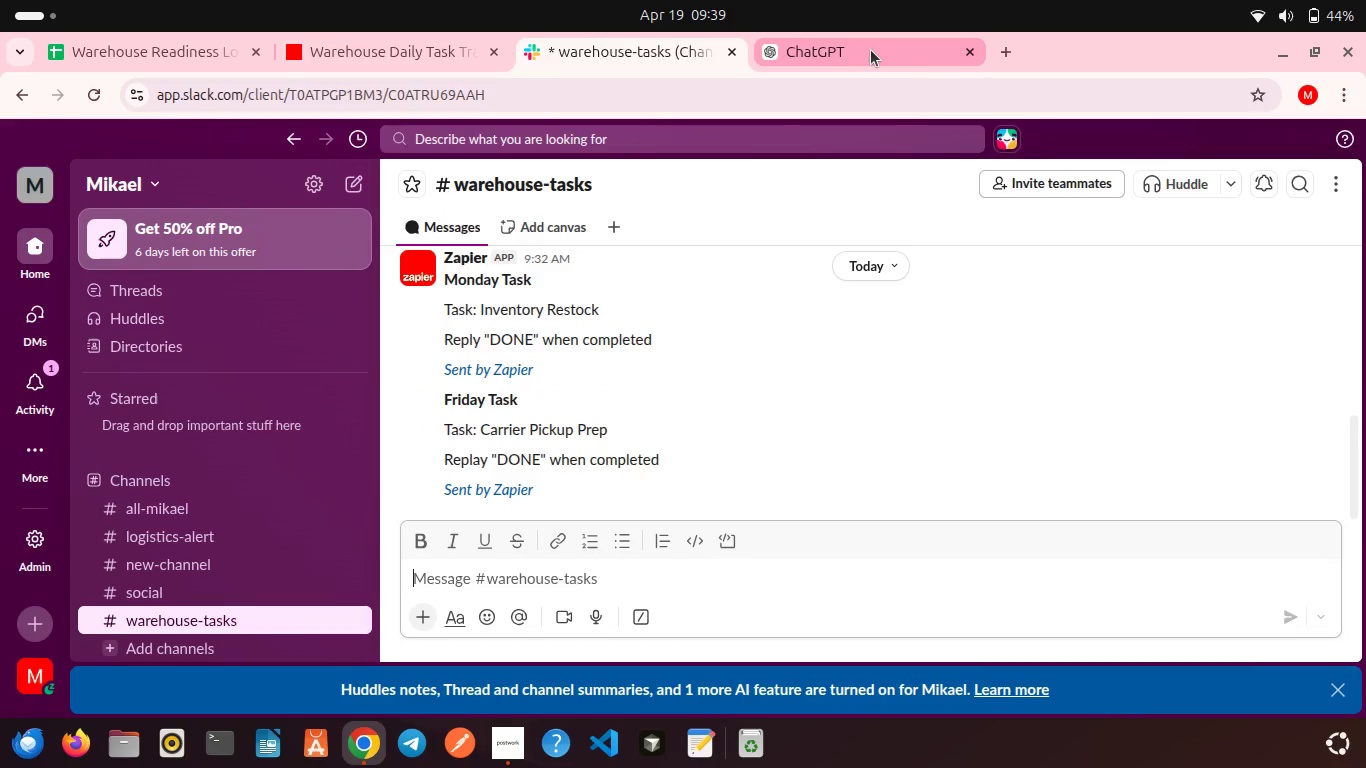 
mouse_move([991, 58])
 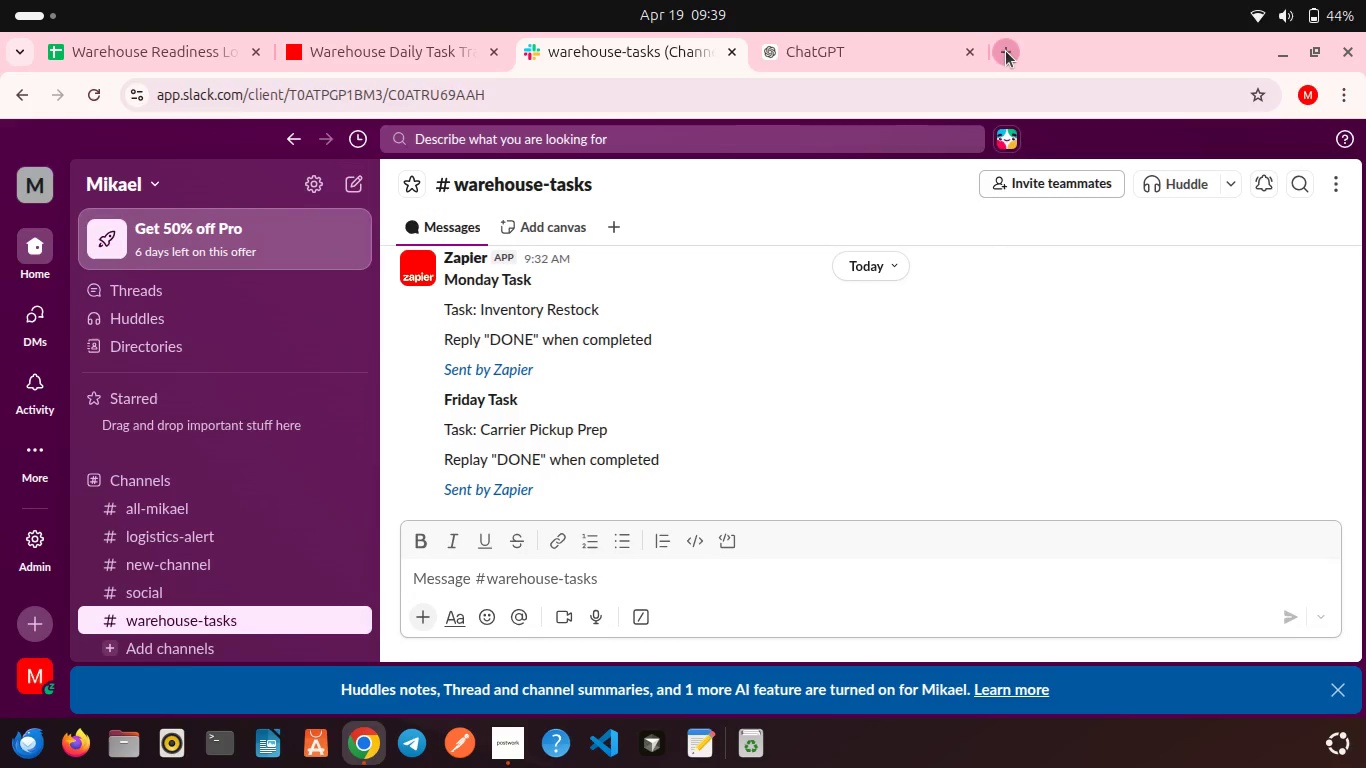 
left_click([1006, 51])
 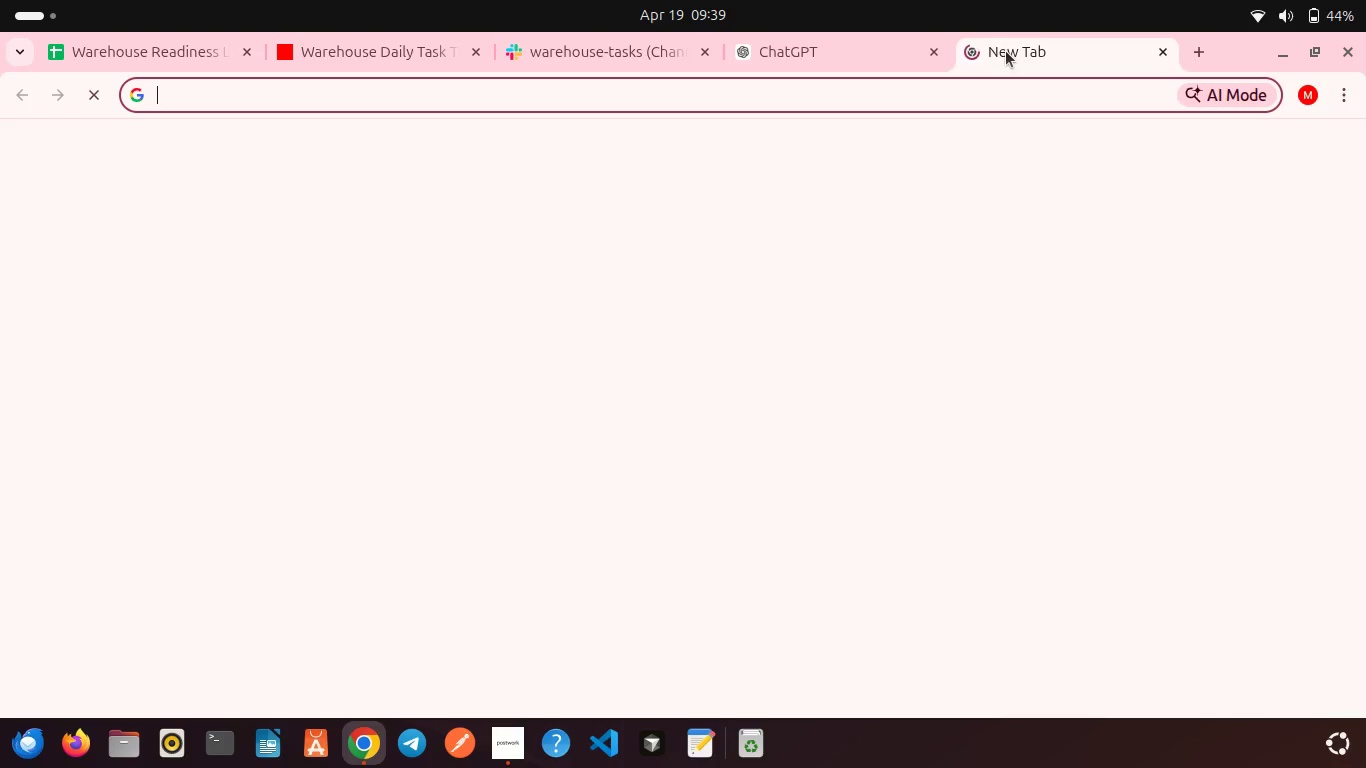 
type(za)
 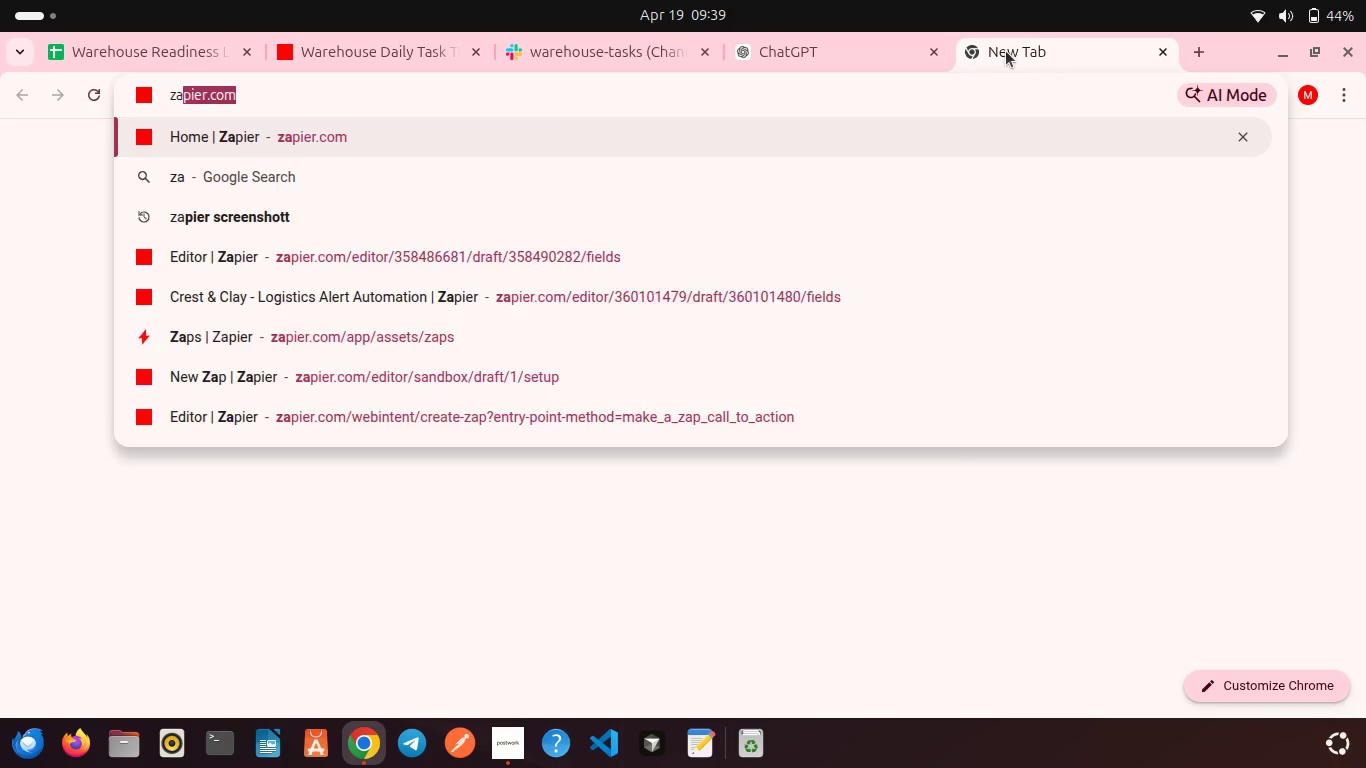 
key(ArrowRight)
 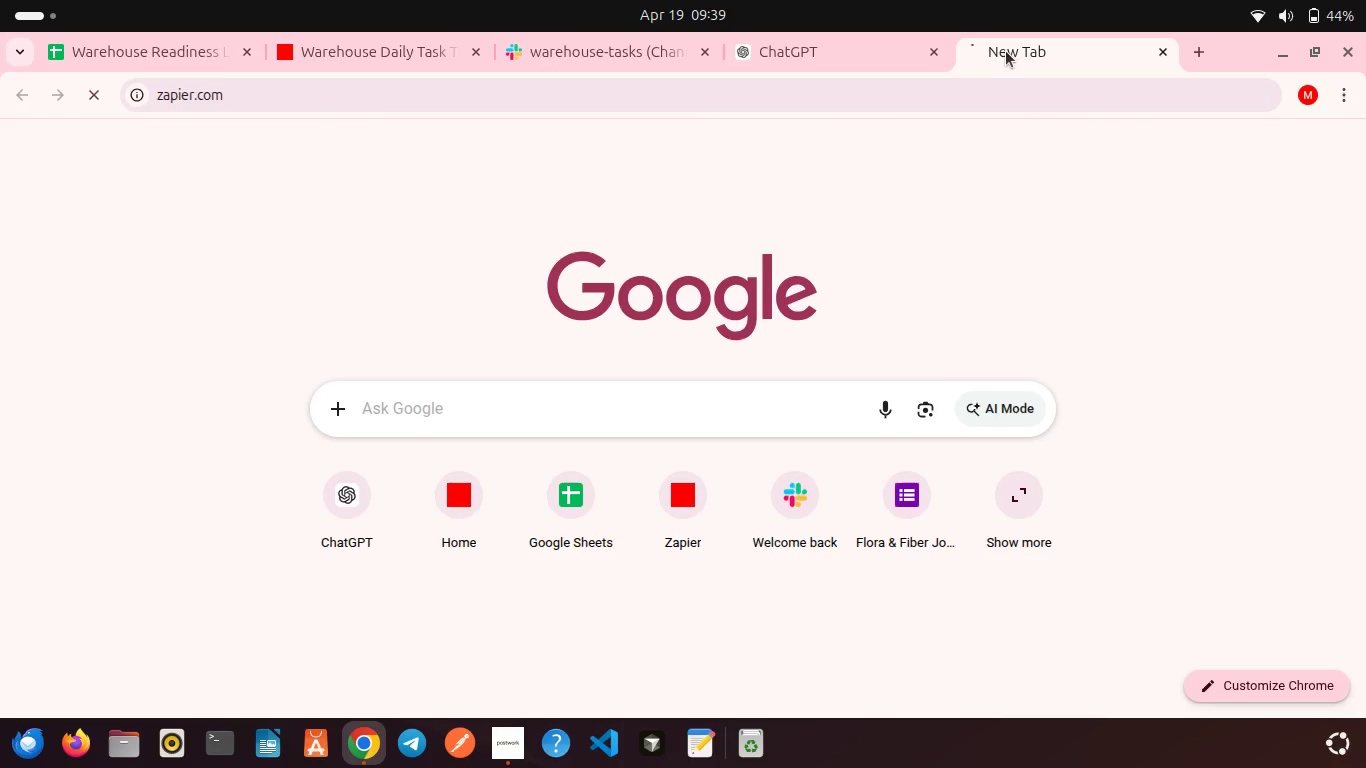 
key(Enter)
 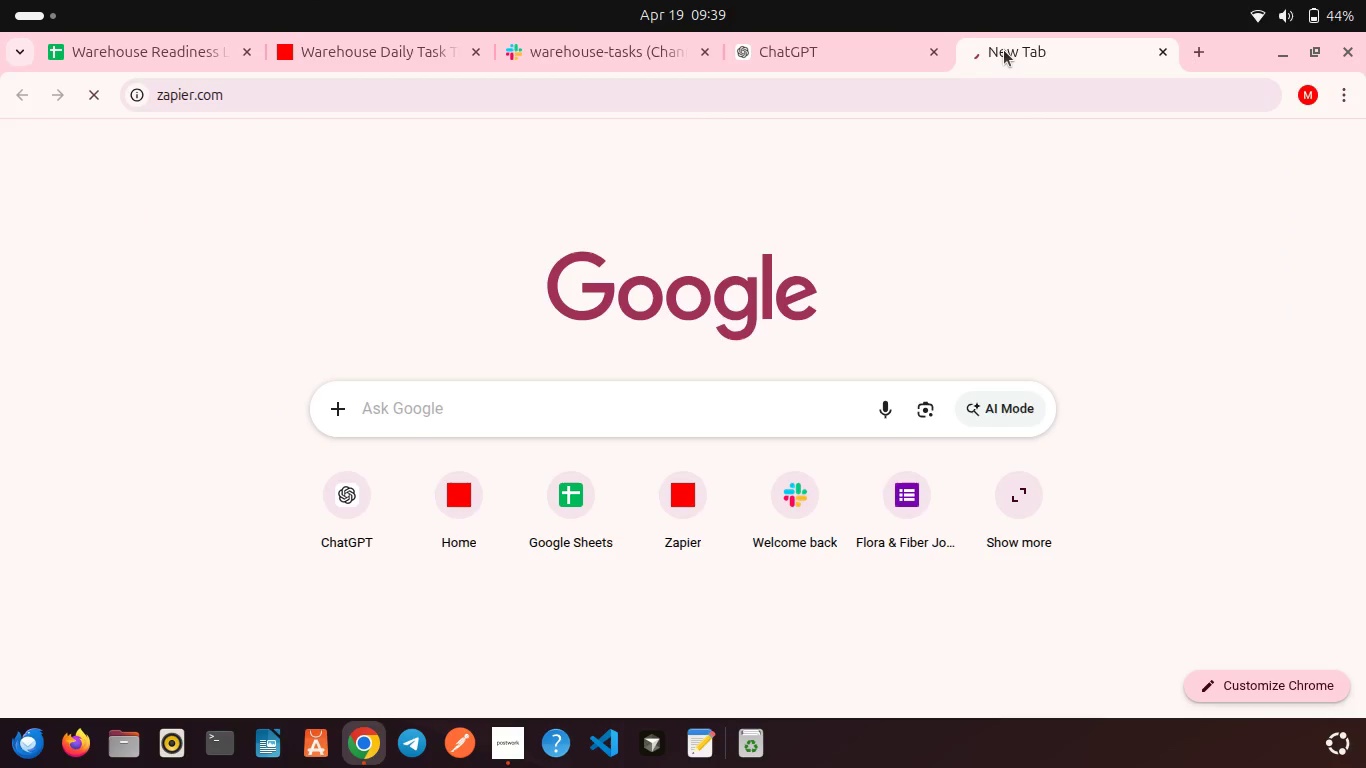 
left_click_drag(start_coordinate=[1004, 50], to_coordinate=[558, 45])
 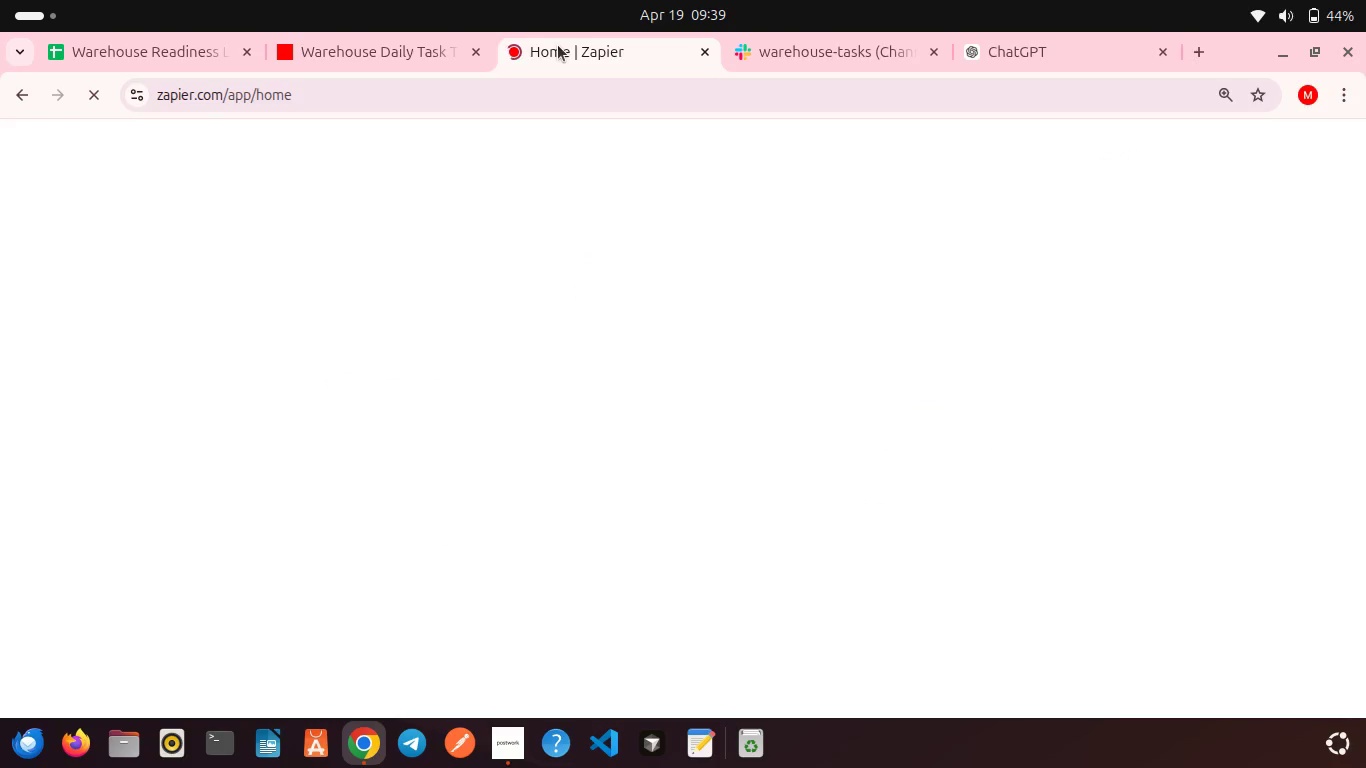 
wait(17.52)
 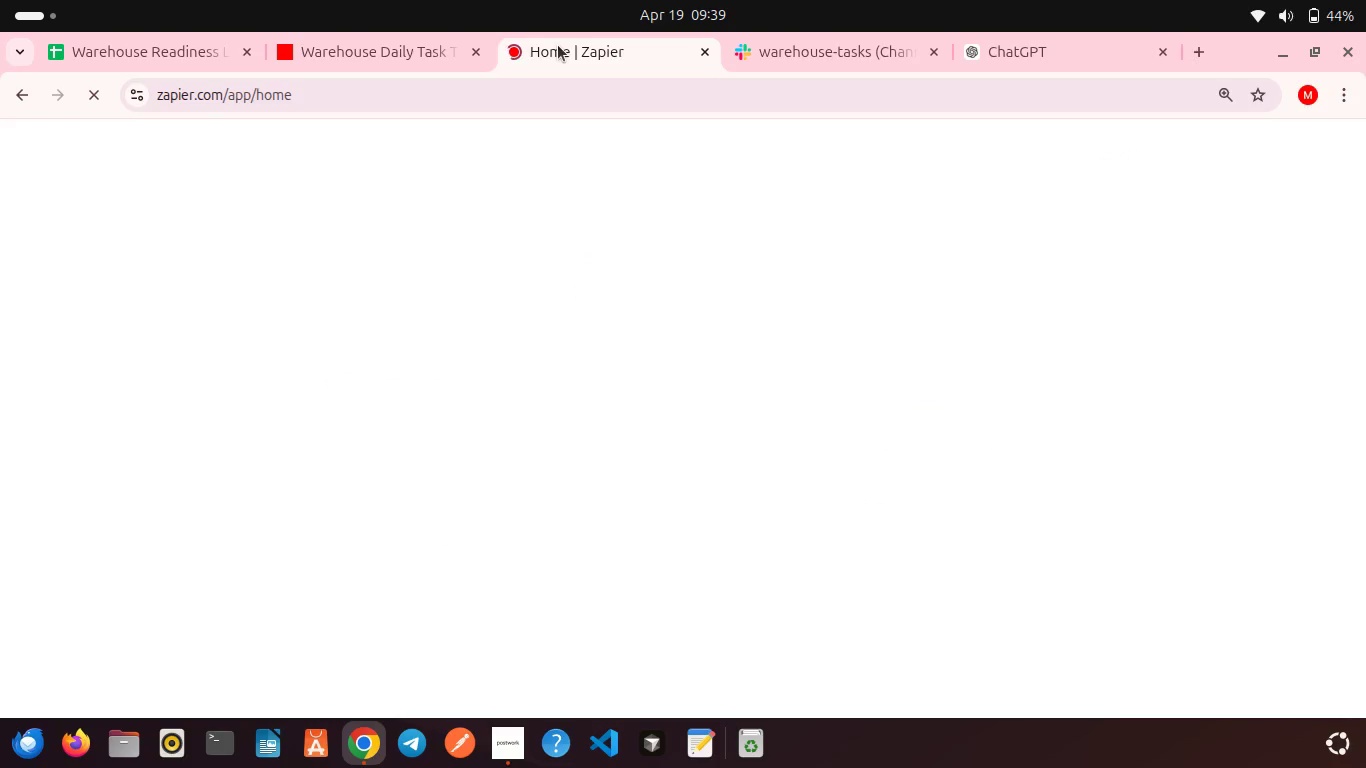 
scroll: coordinate [518, 161], scroll_direction: down, amount: 4.0
 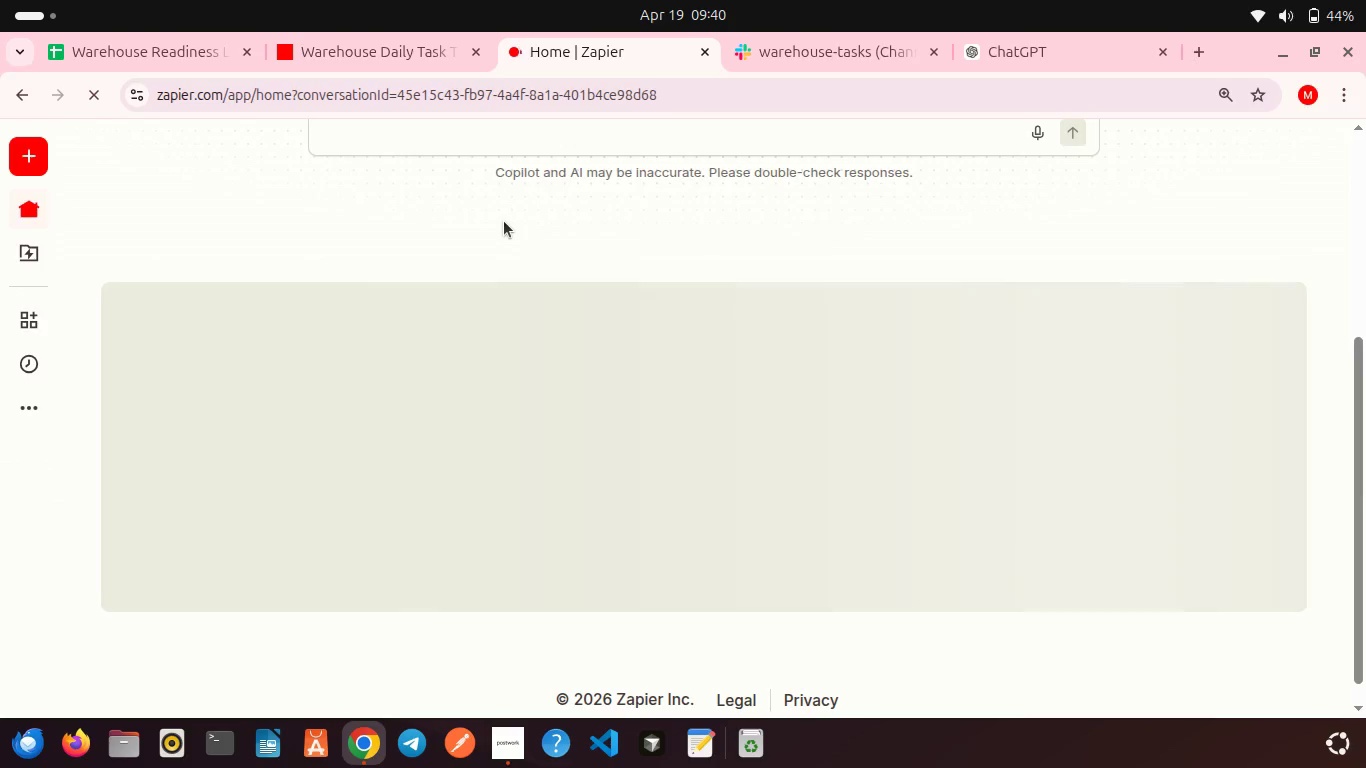 
wait(9.34)
 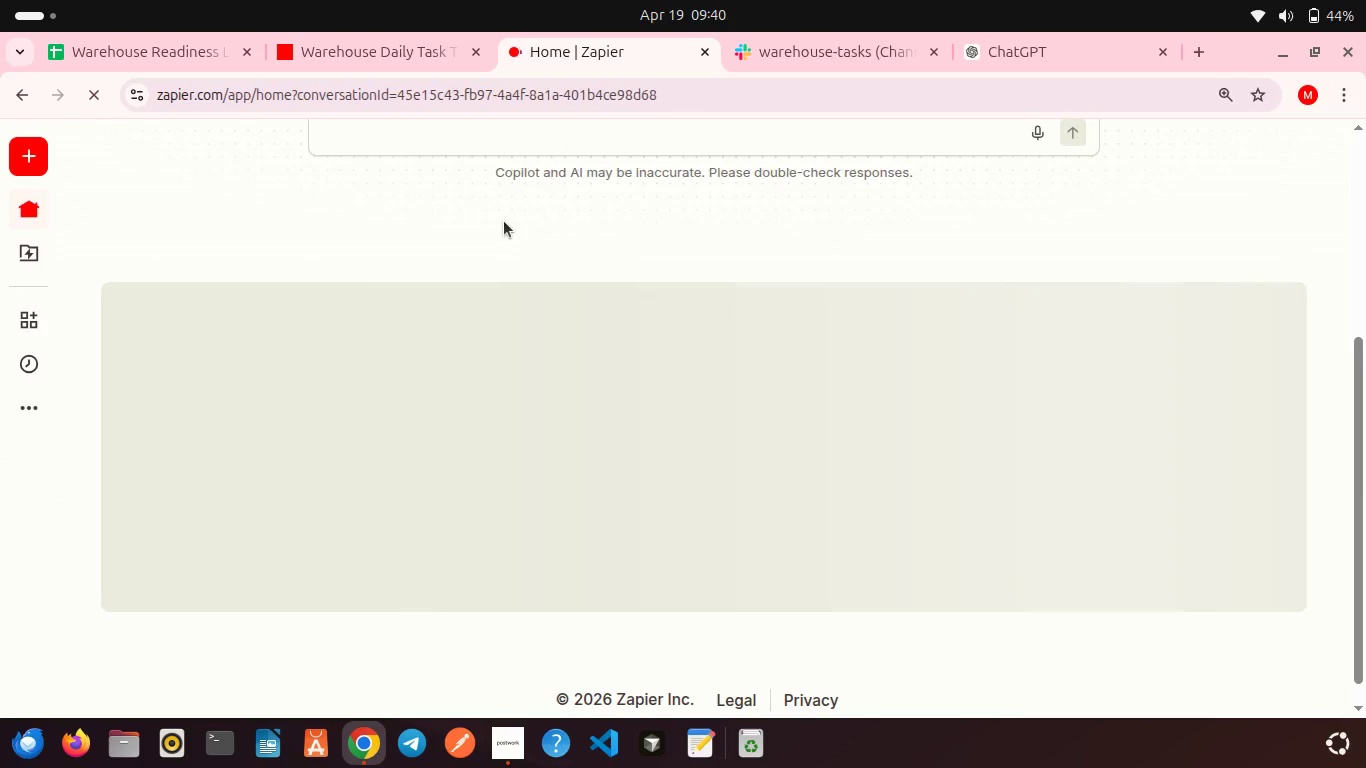 
mouse_move([76, 160])
 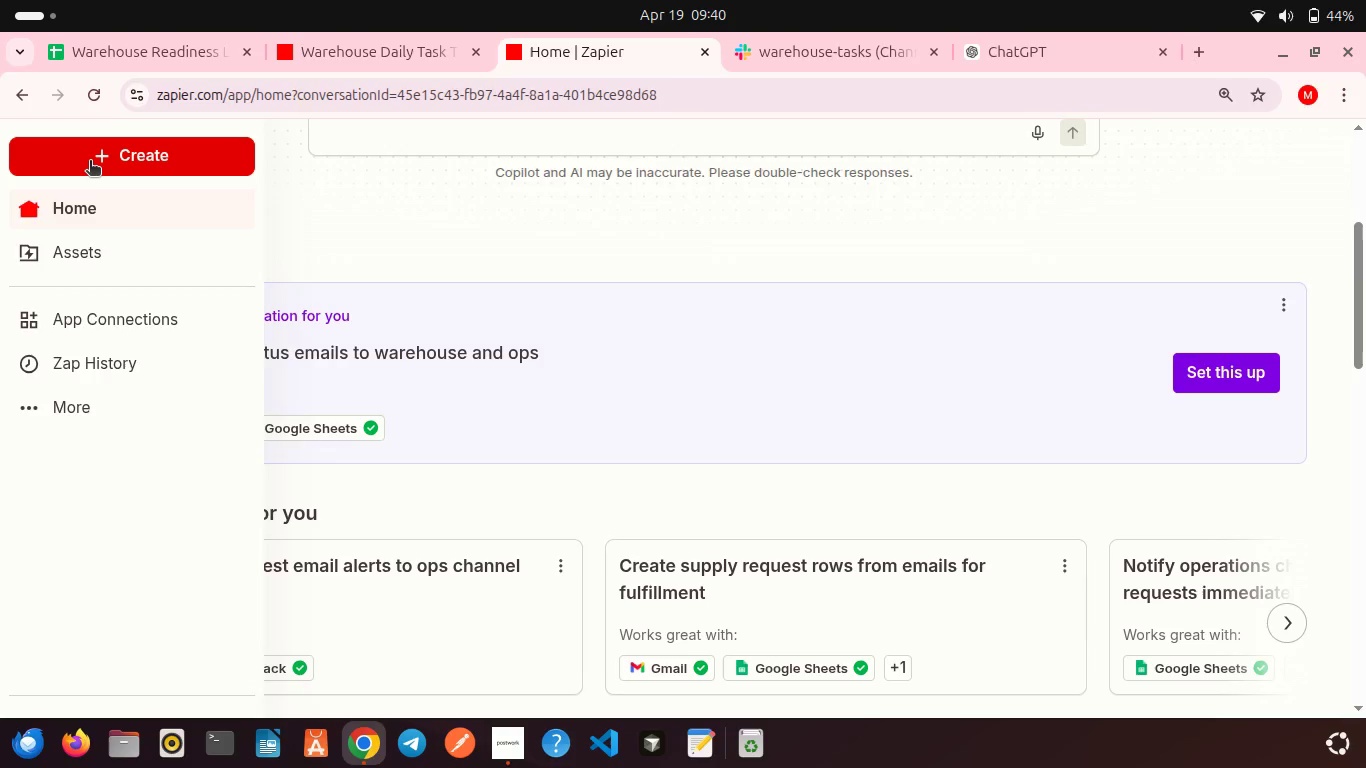 
left_click([90, 162])
 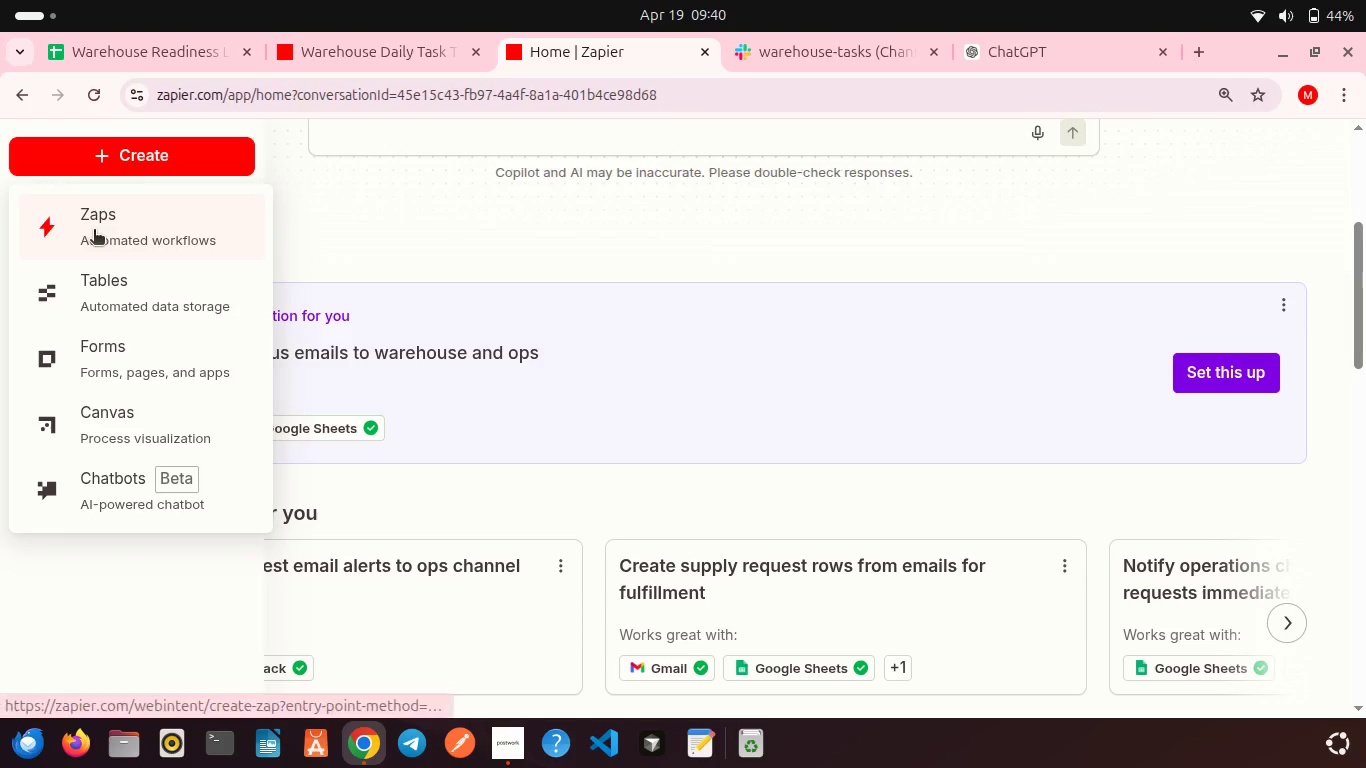 
left_click([94, 231])
 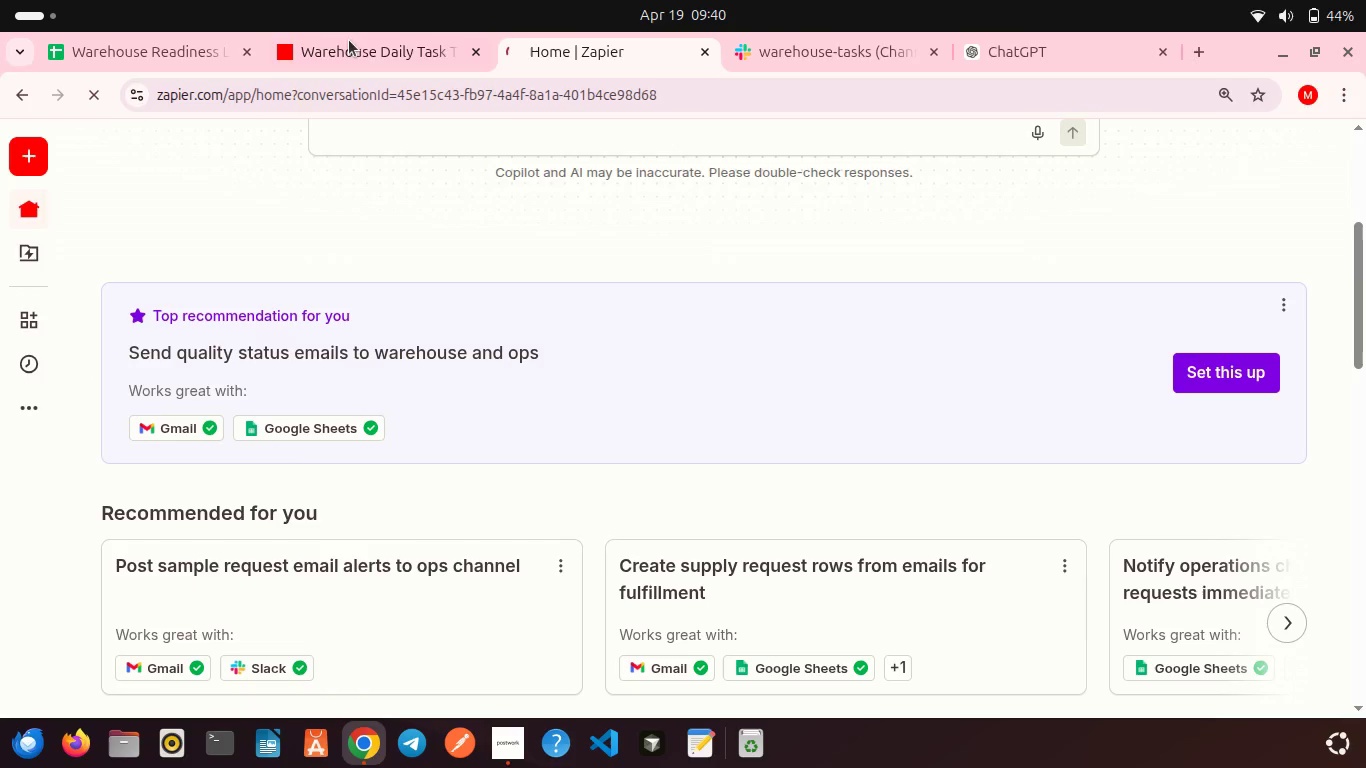 
left_click([349, 45])
 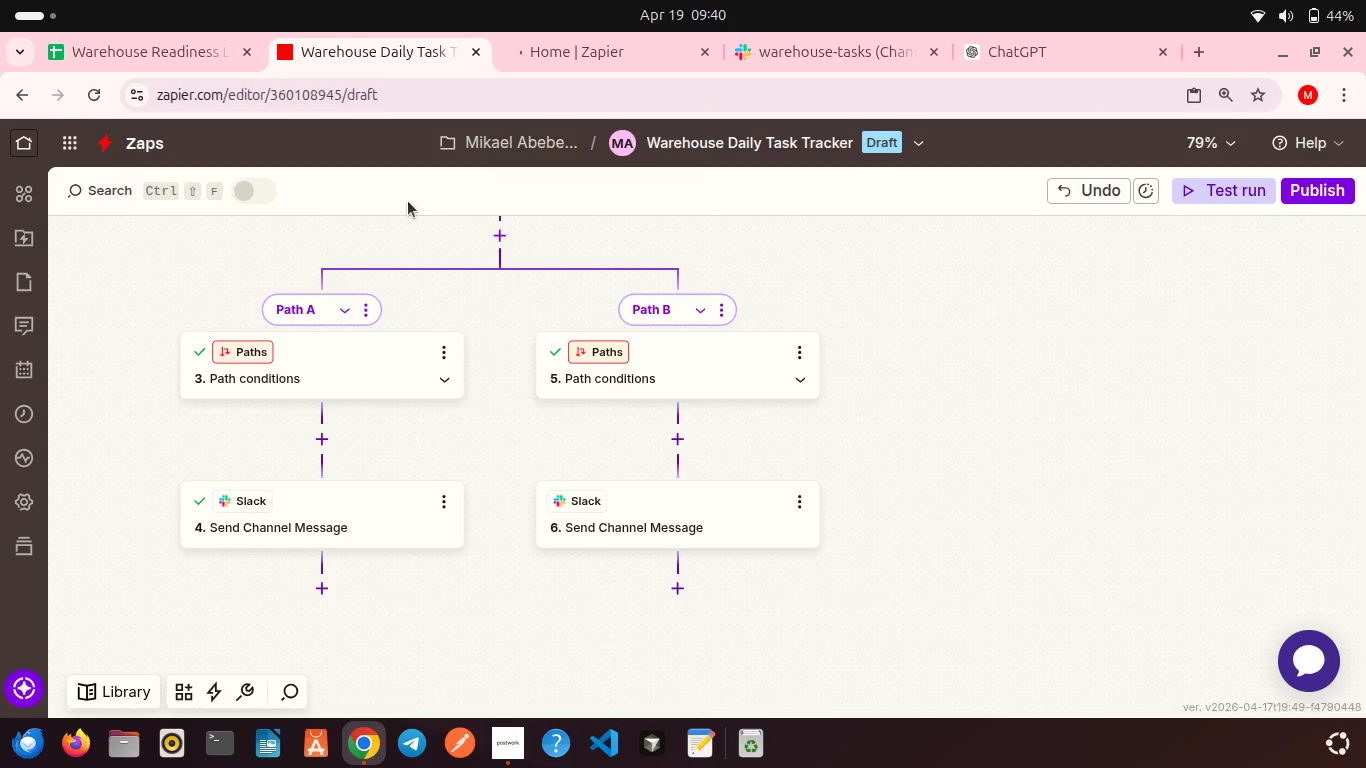 
scroll: coordinate [403, 264], scroll_direction: up, amount: 5.0
 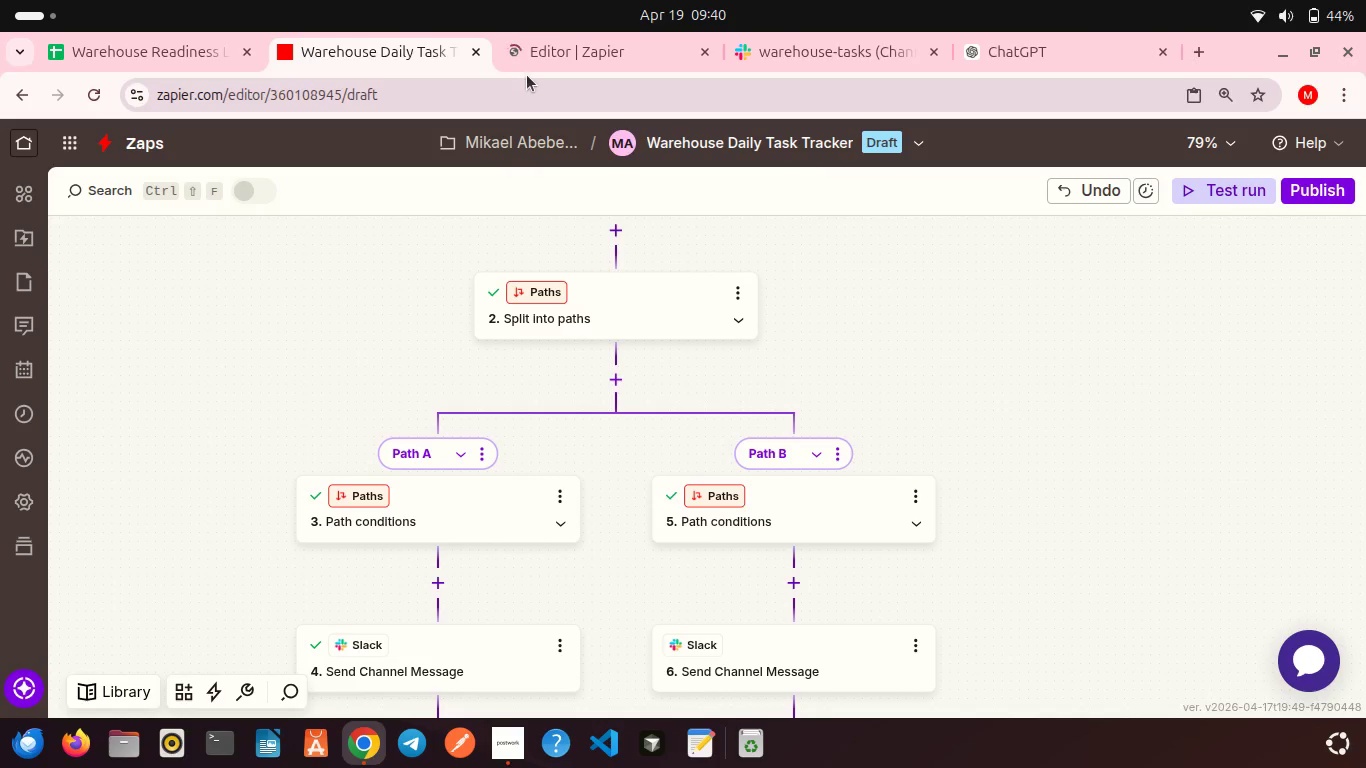 
left_click([530, 64])
 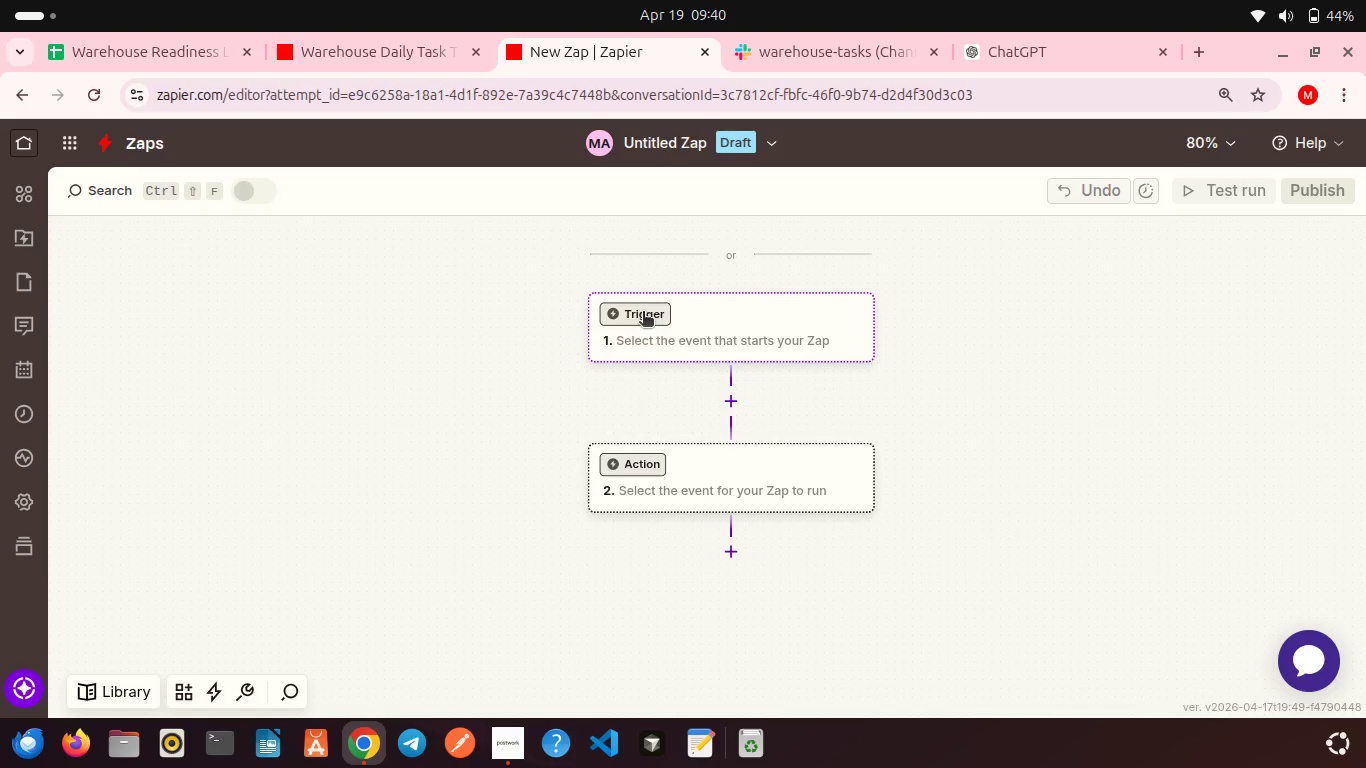 
wait(27.56)
 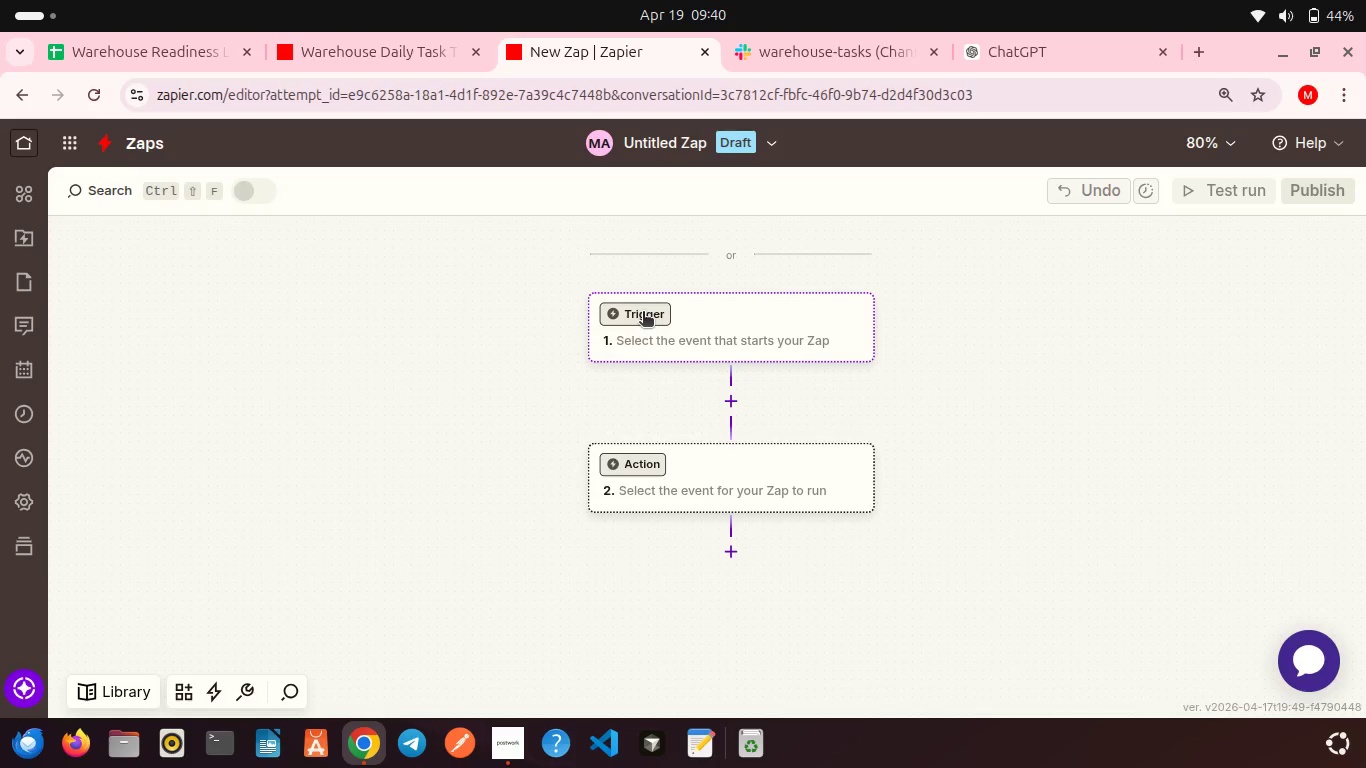 
left_click([643, 325])
 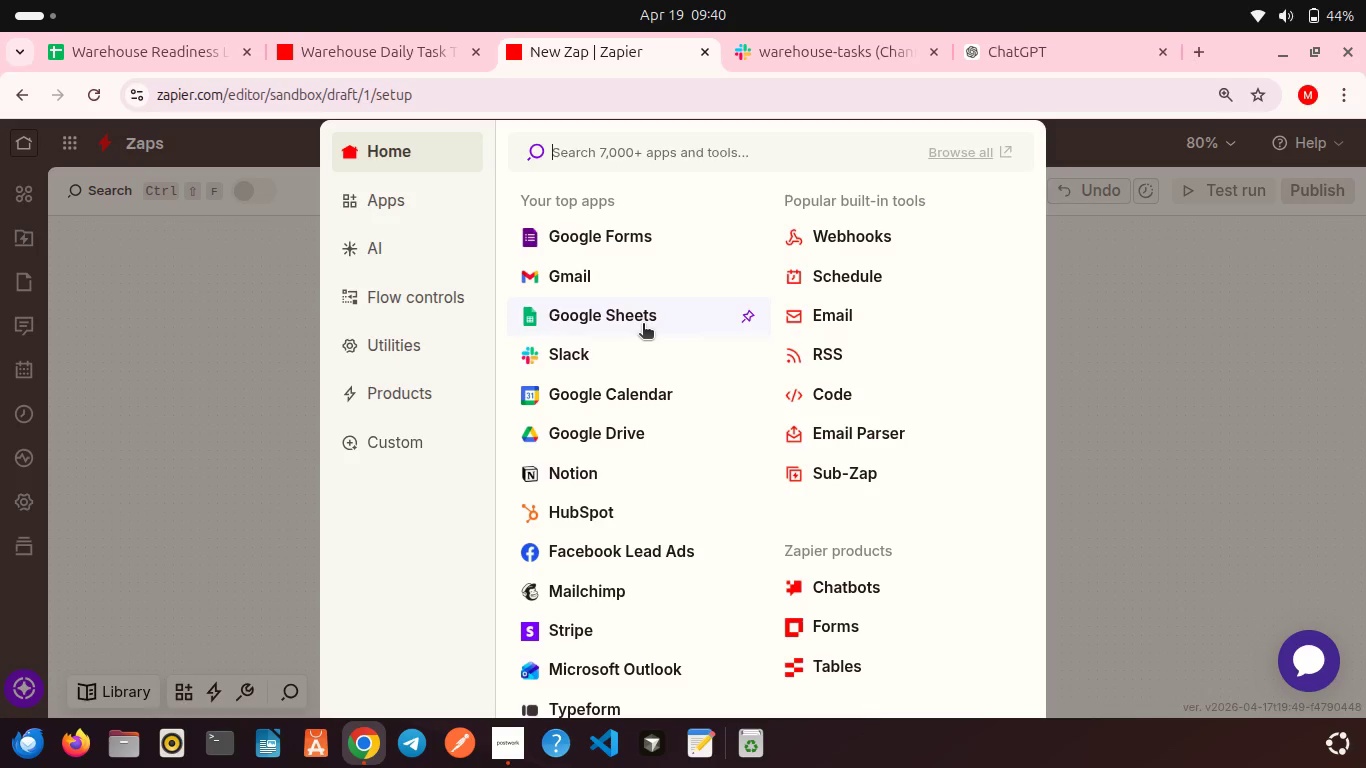 
wait(7.5)
 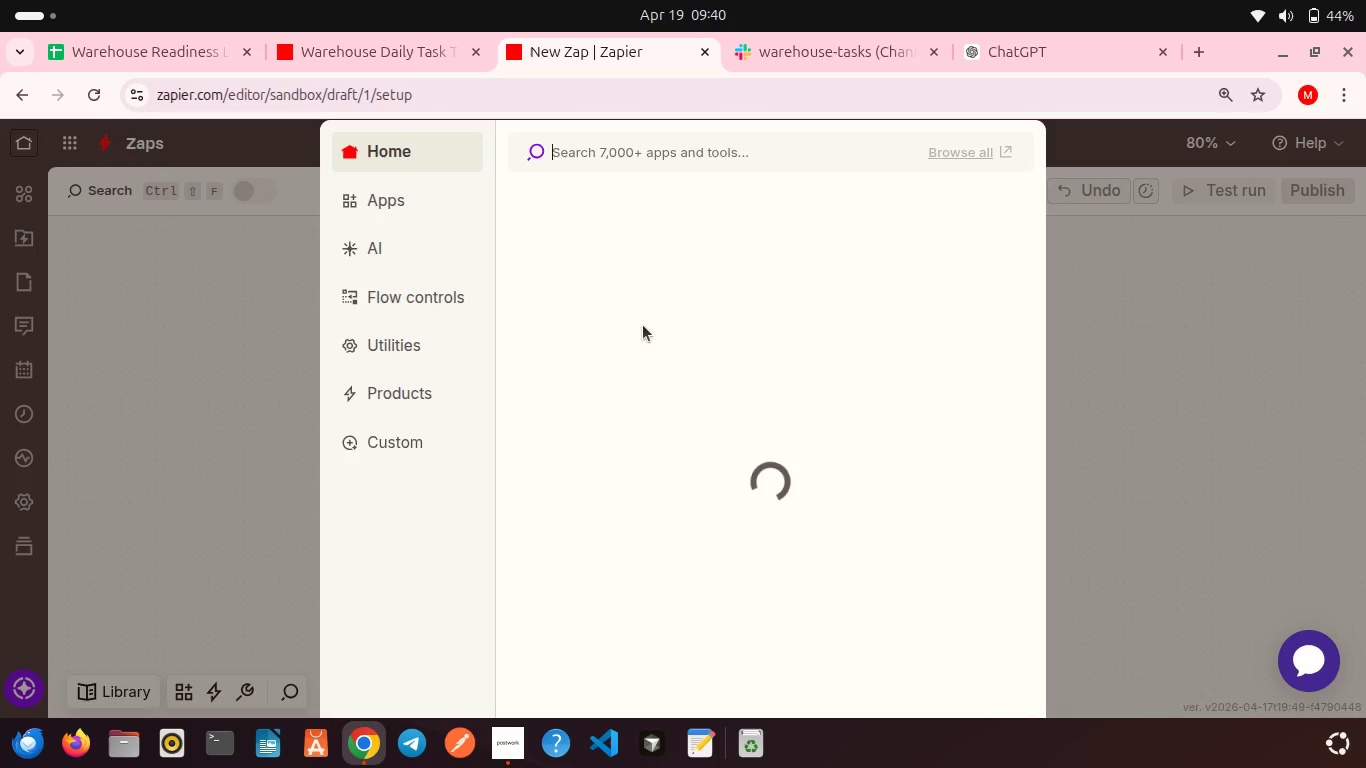 
left_click([585, 341])
 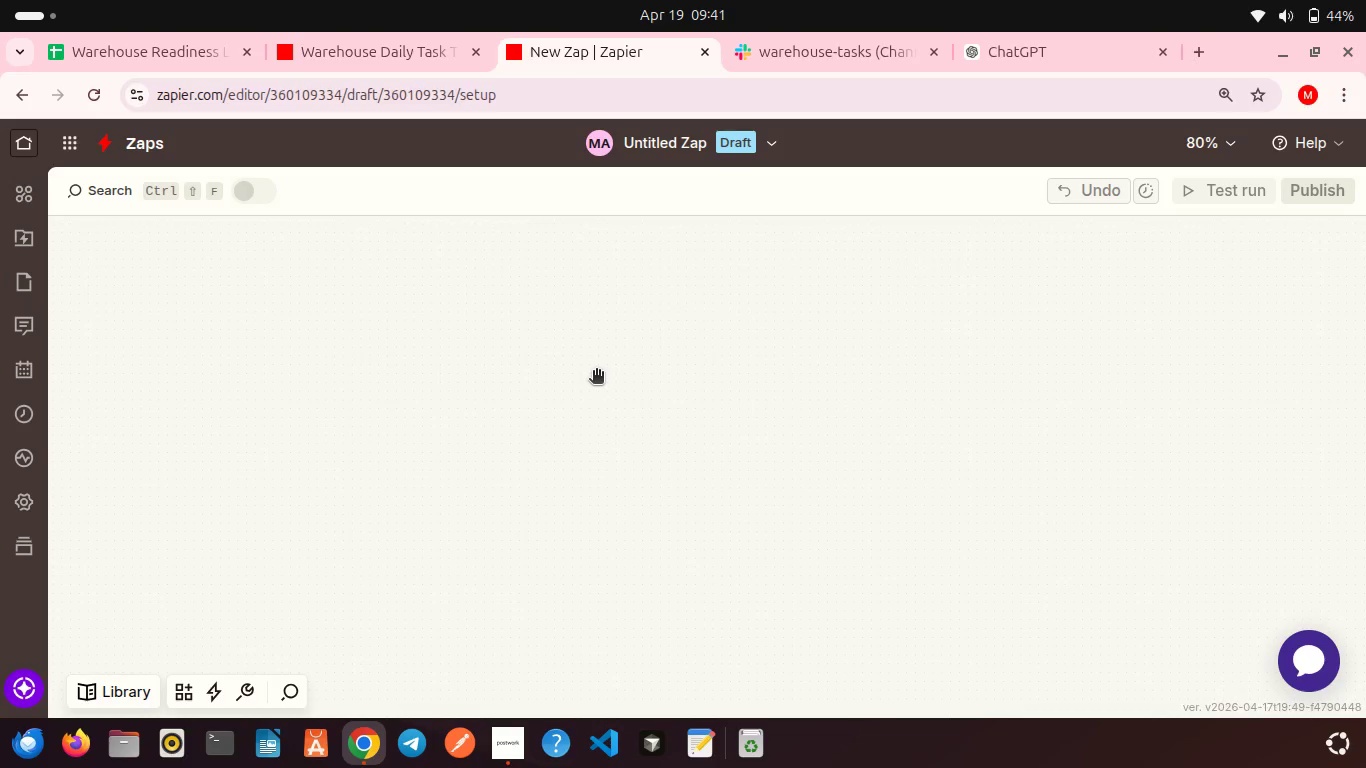 
scroll: coordinate [596, 372], scroll_direction: up, amount: 1.0
 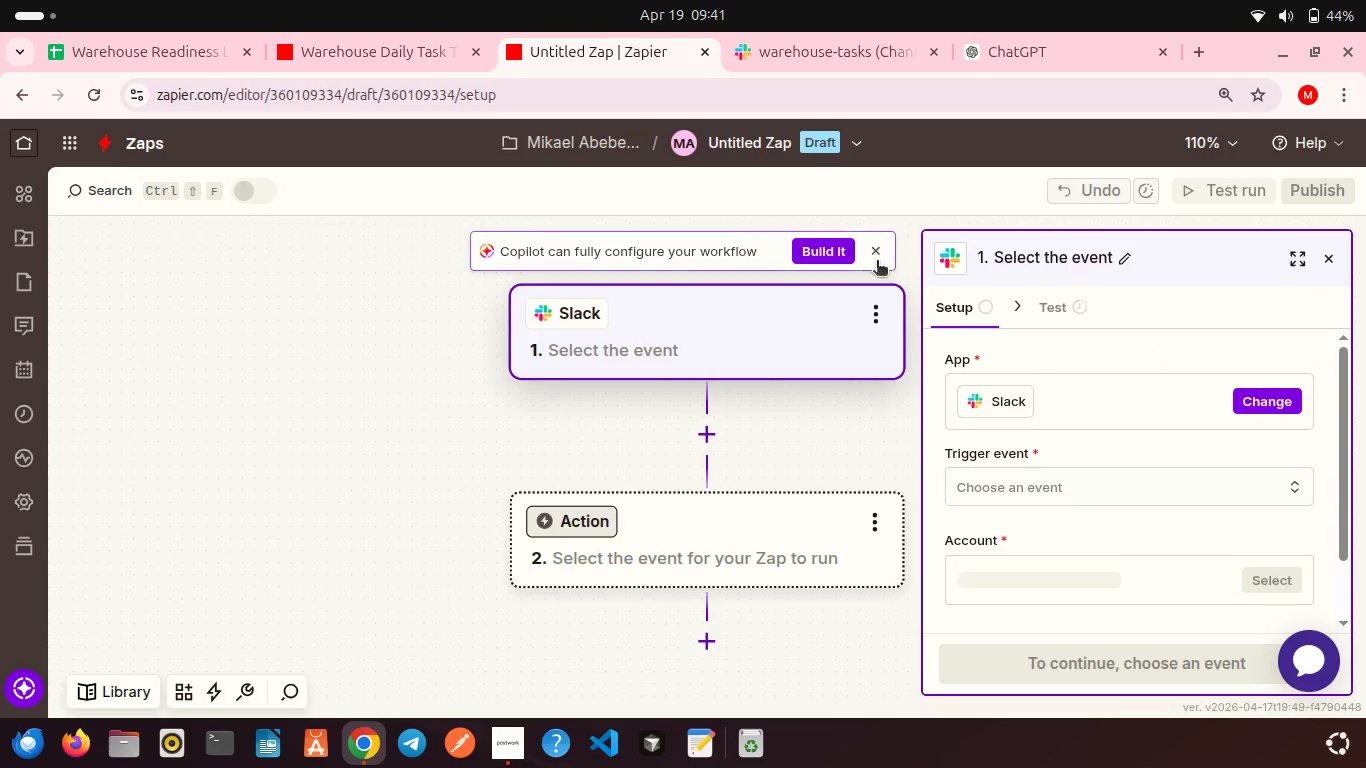 
left_click([878, 260])
 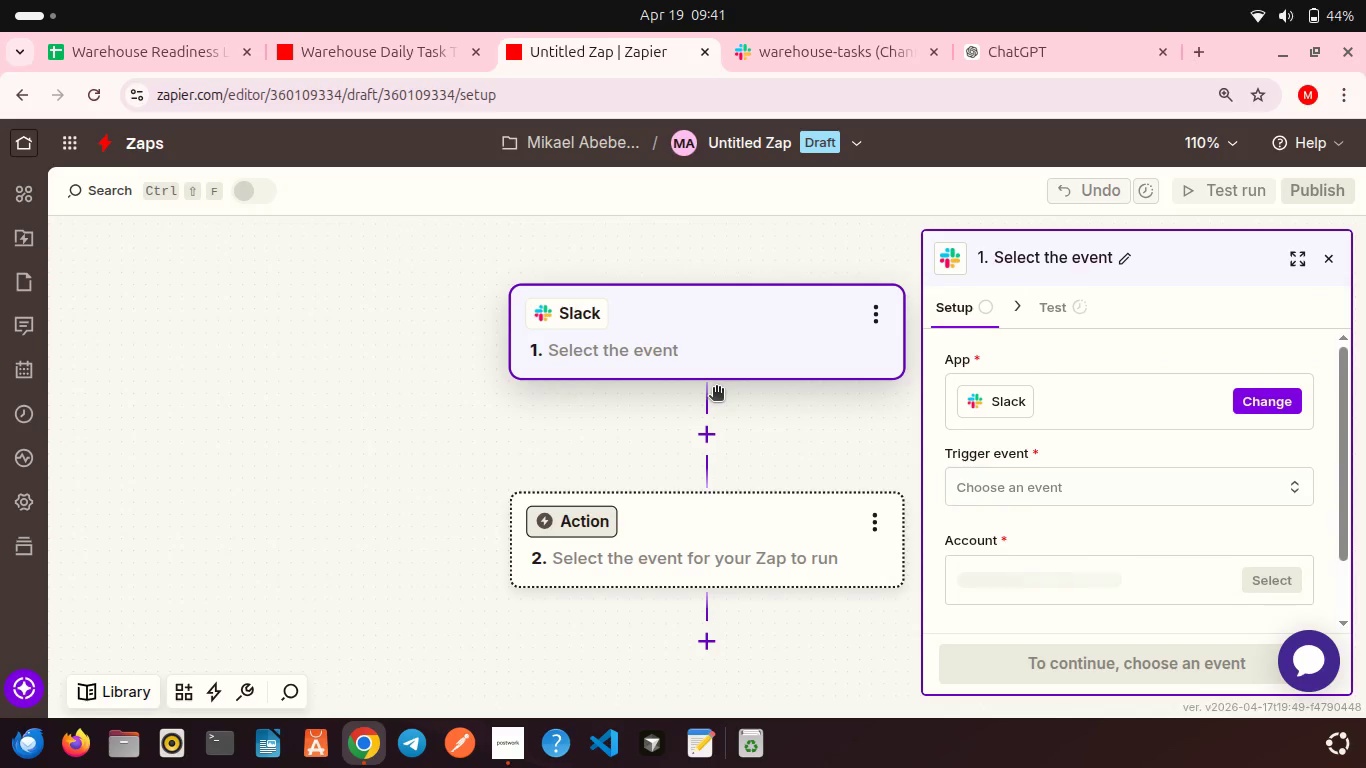 
scroll: coordinate [716, 389], scroll_direction: down, amount: 2.0
 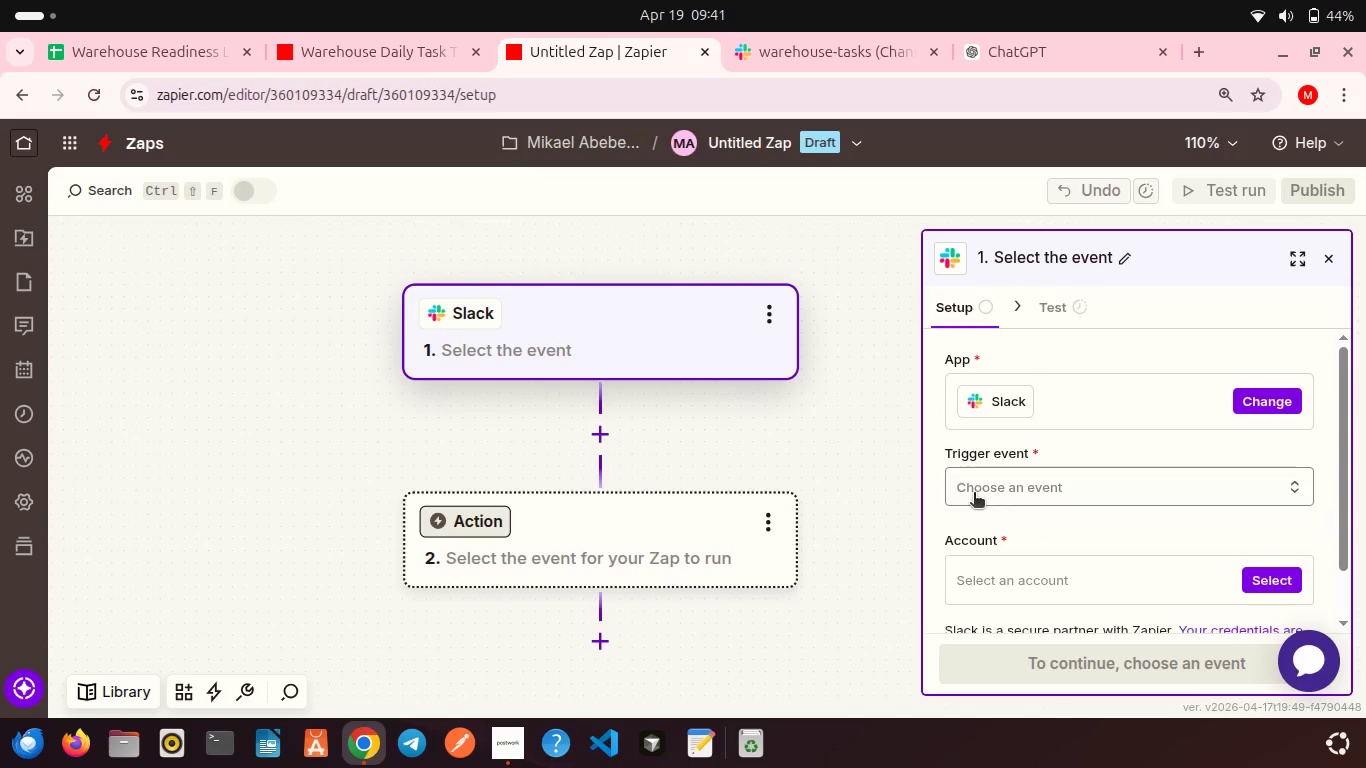 
left_click([974, 494])
 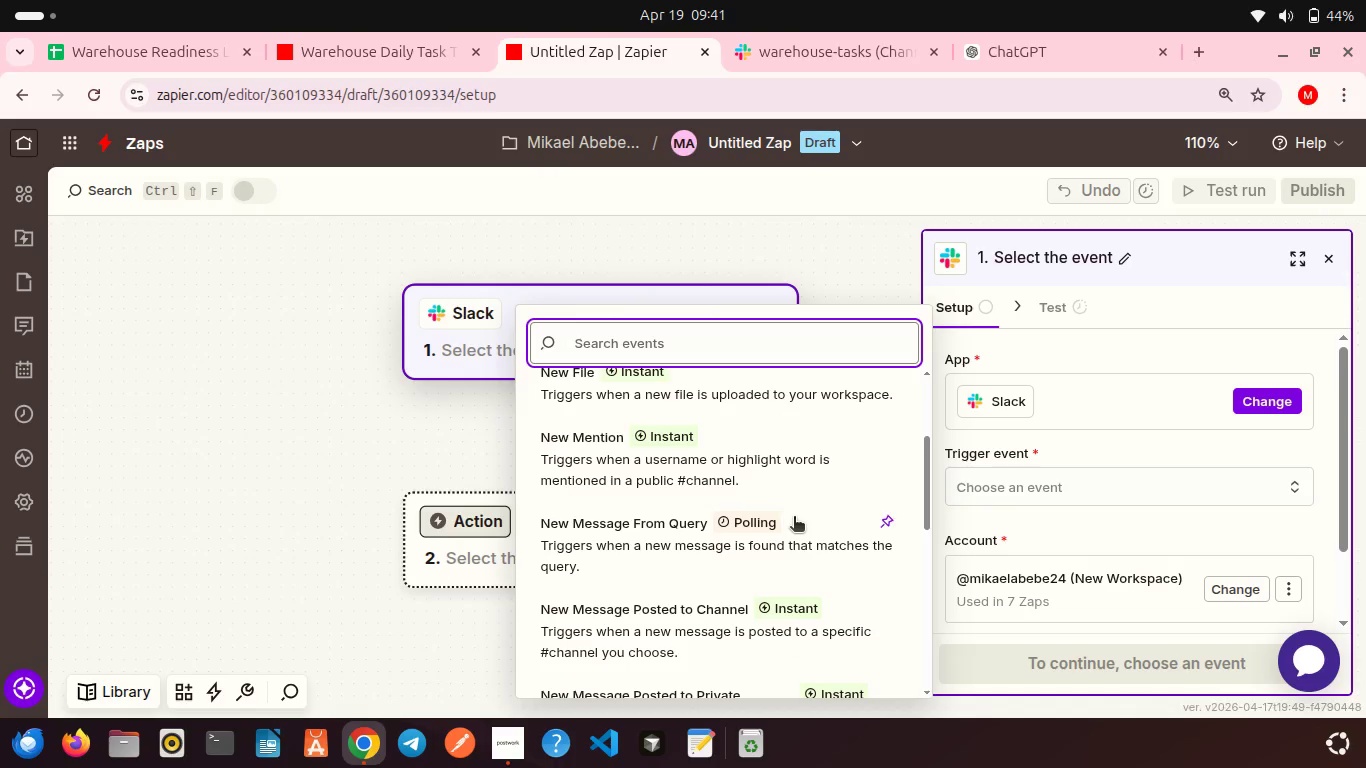 
wait(7.66)
 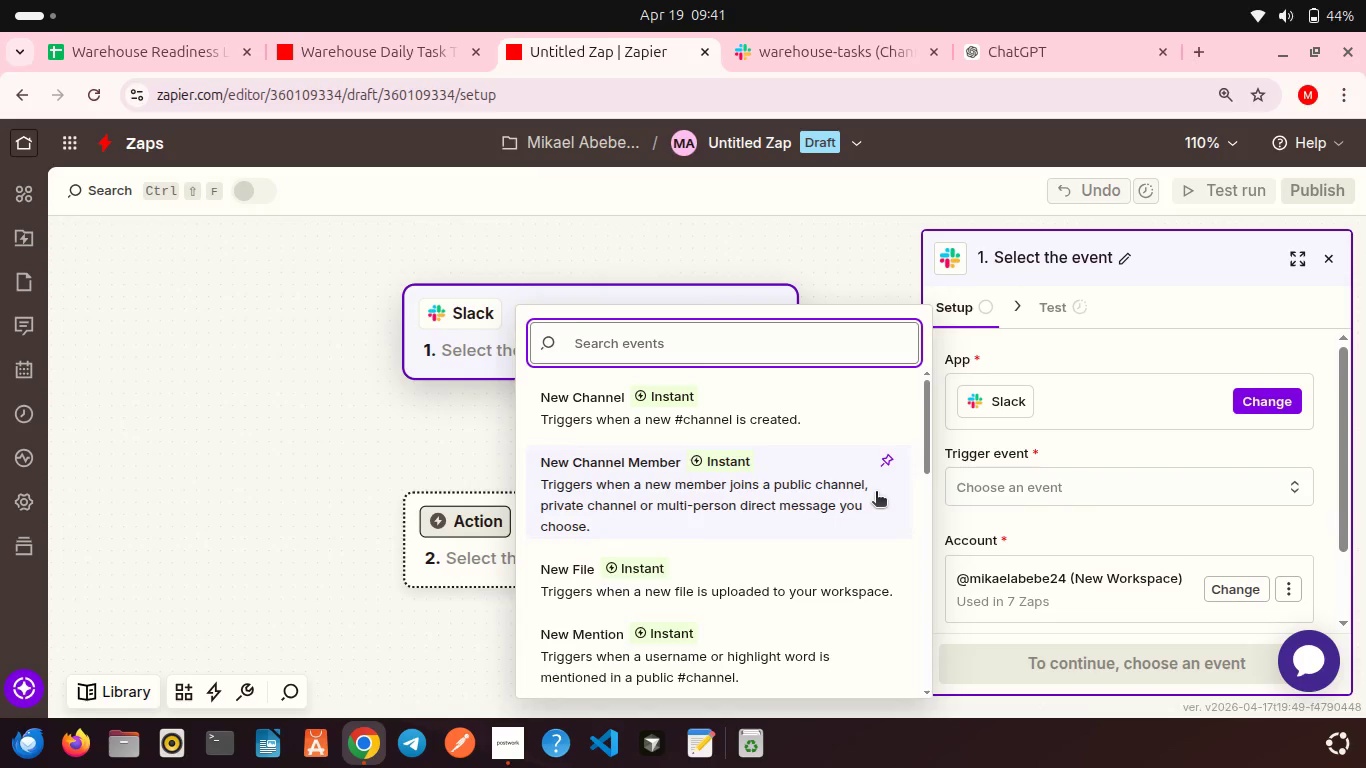 
scroll: coordinate [787, 535], scroll_direction: down, amount: 1.0
 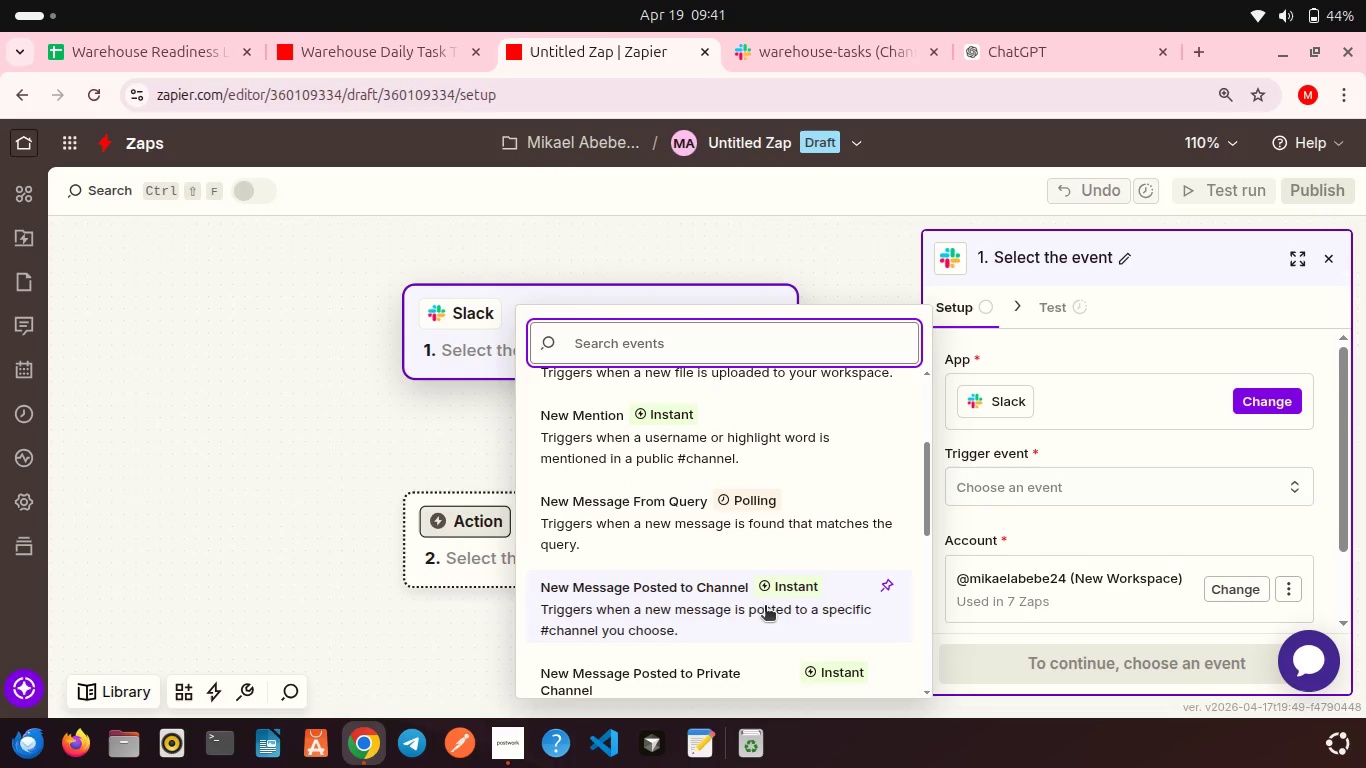 
left_click([753, 604])
 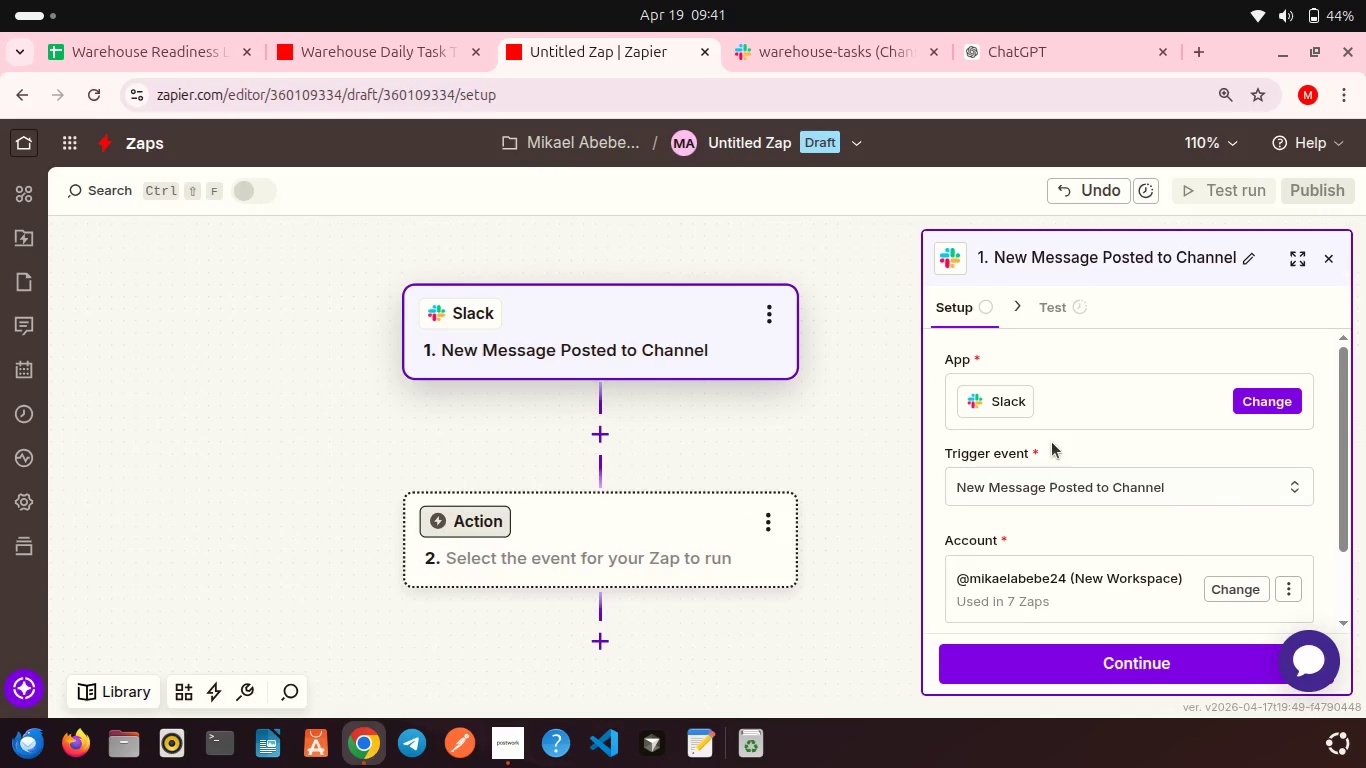 
left_click([1063, 483])
 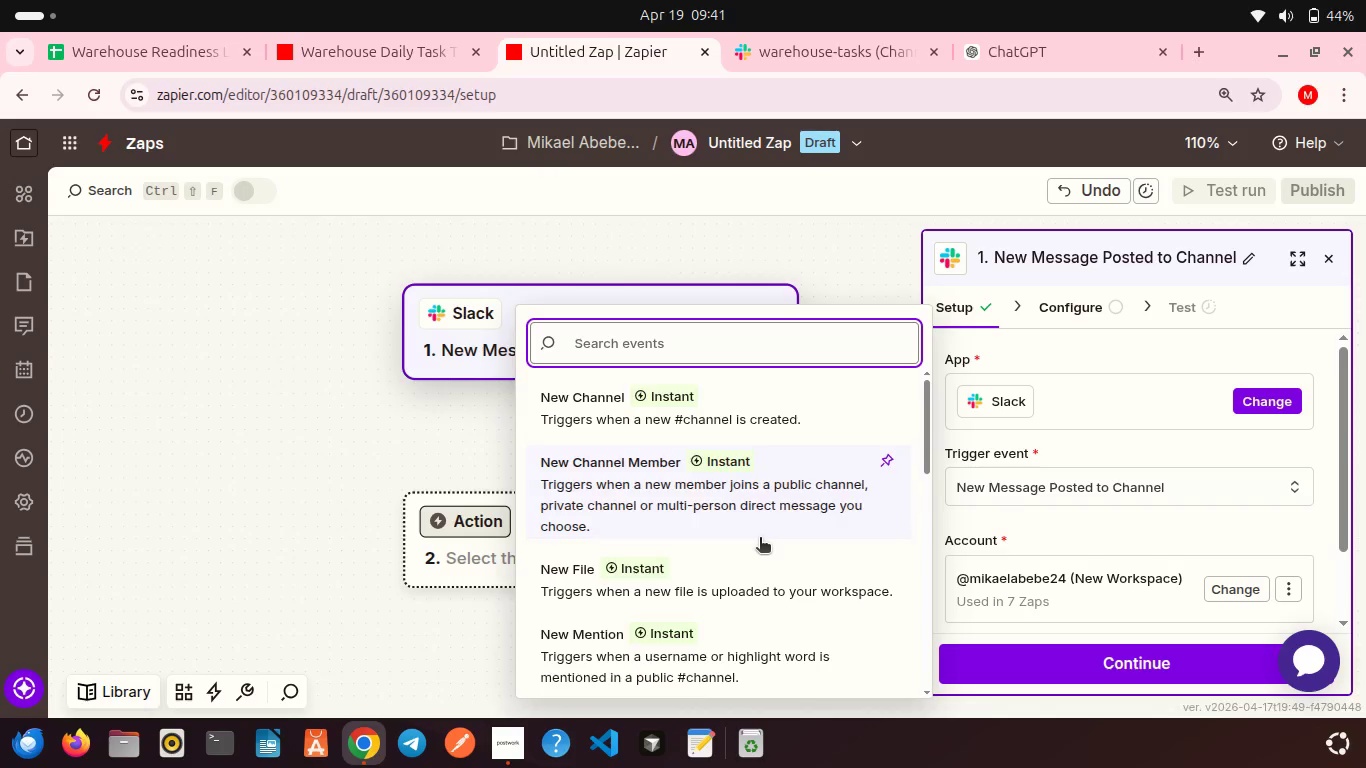 
scroll: coordinate [760, 539], scroll_direction: down, amount: 9.0
 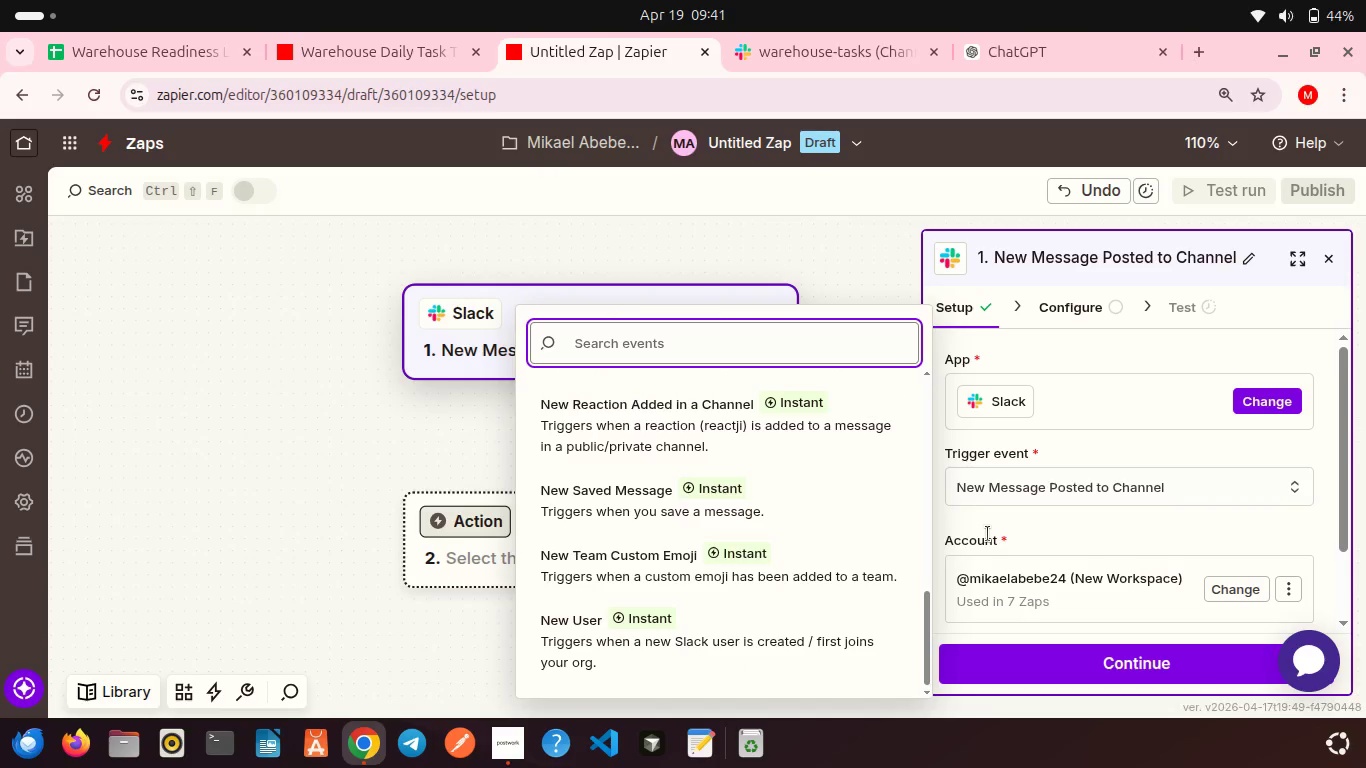 
left_click([988, 534])
 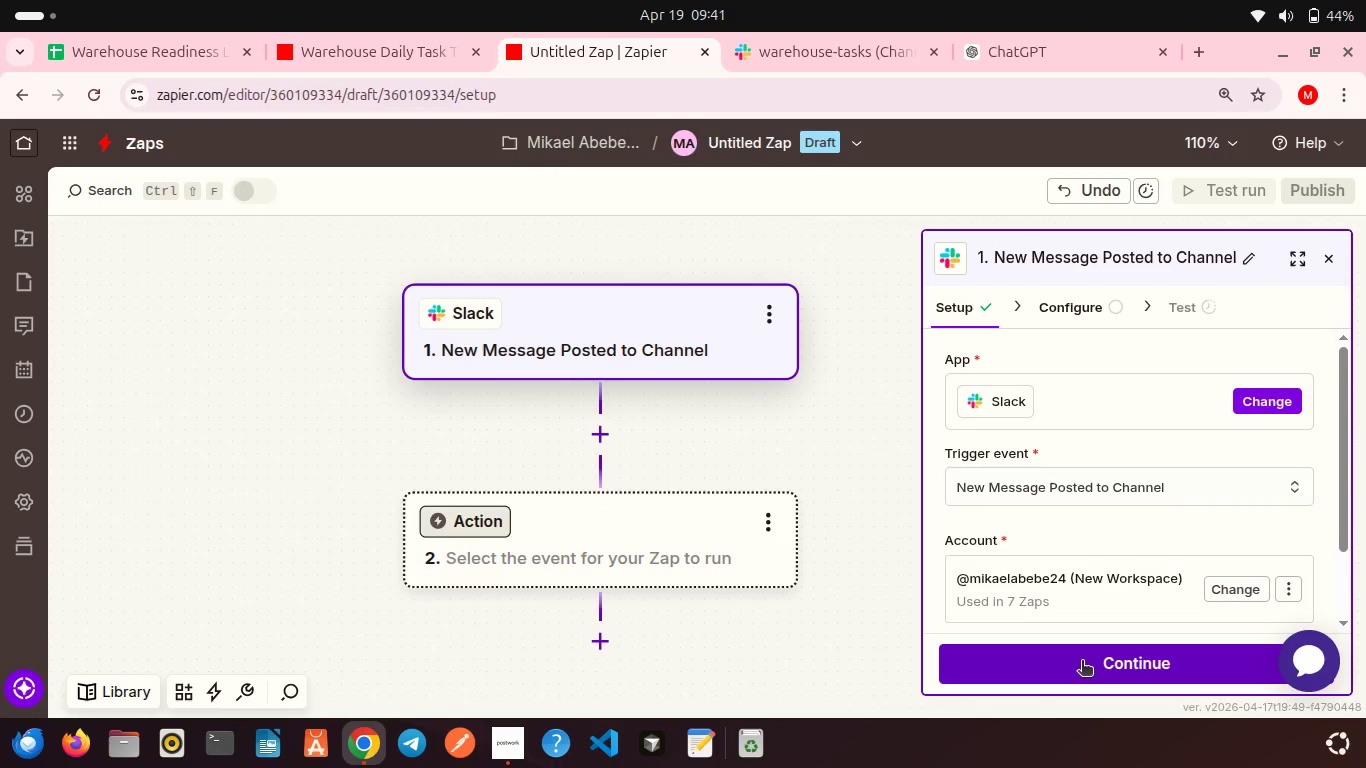 
left_click([1082, 662])
 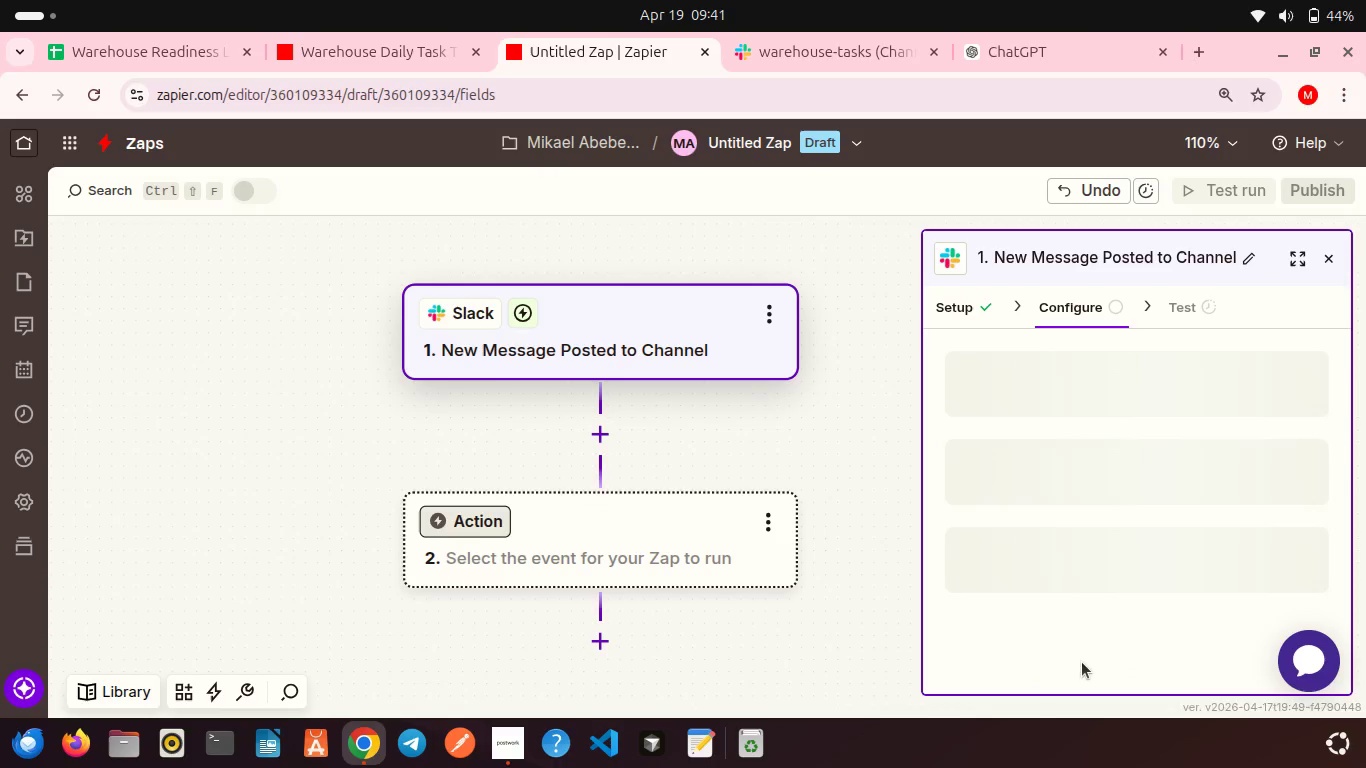 
mouse_move([1049, 561])
 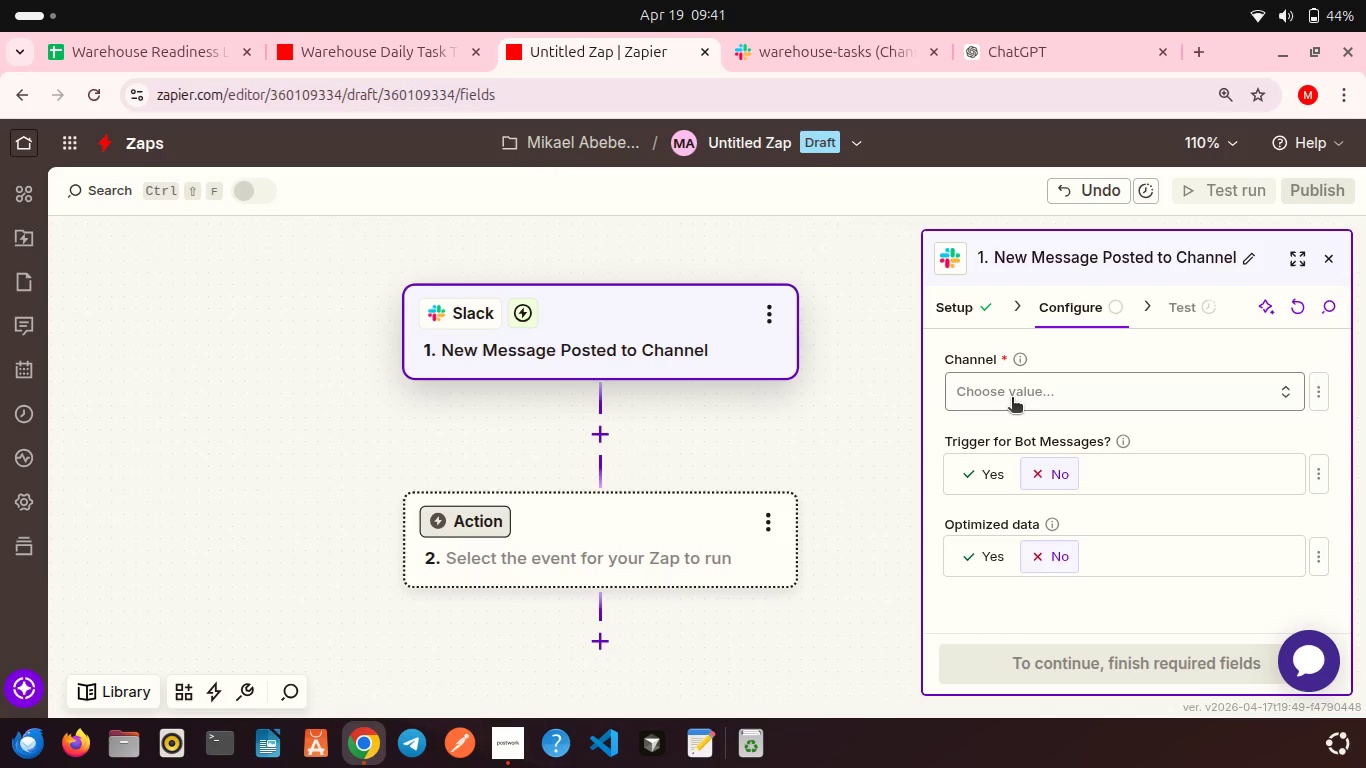 
left_click([1012, 399])
 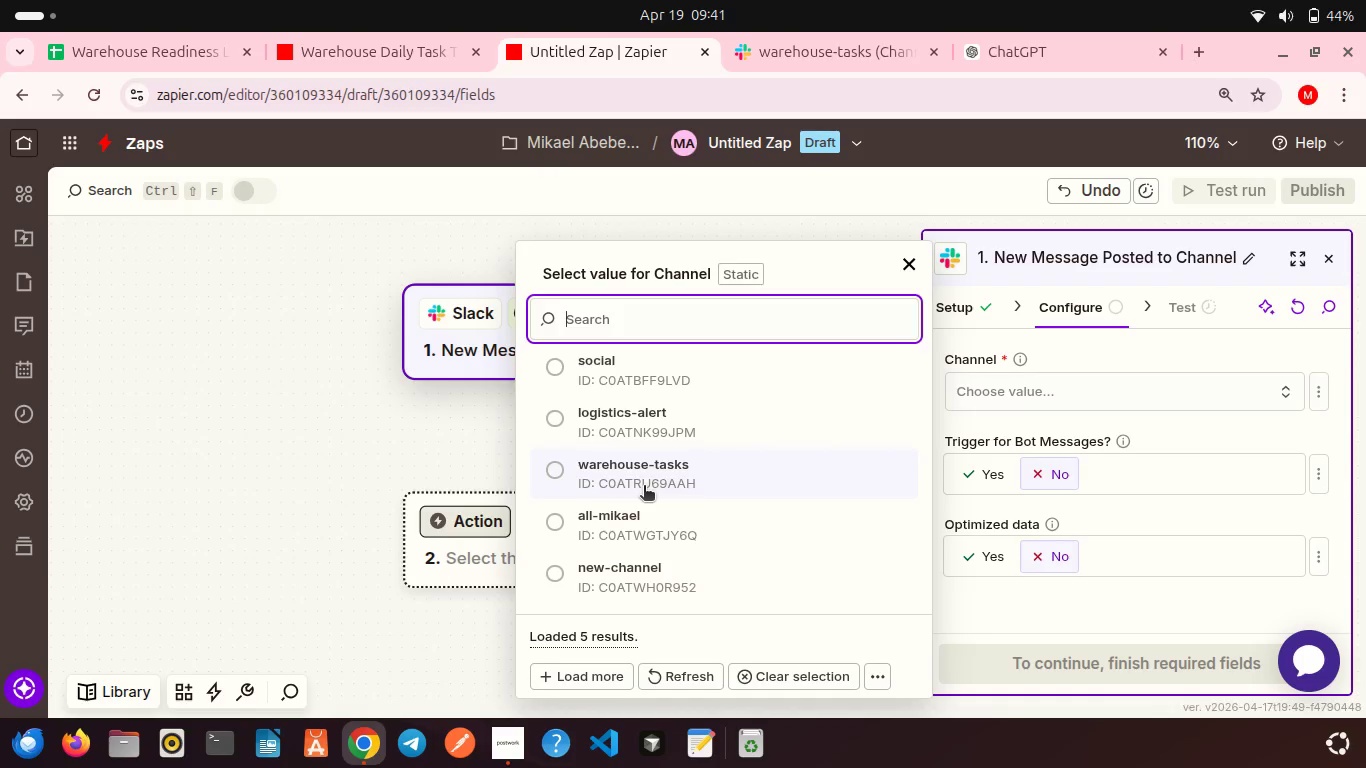 
left_click([650, 474])
 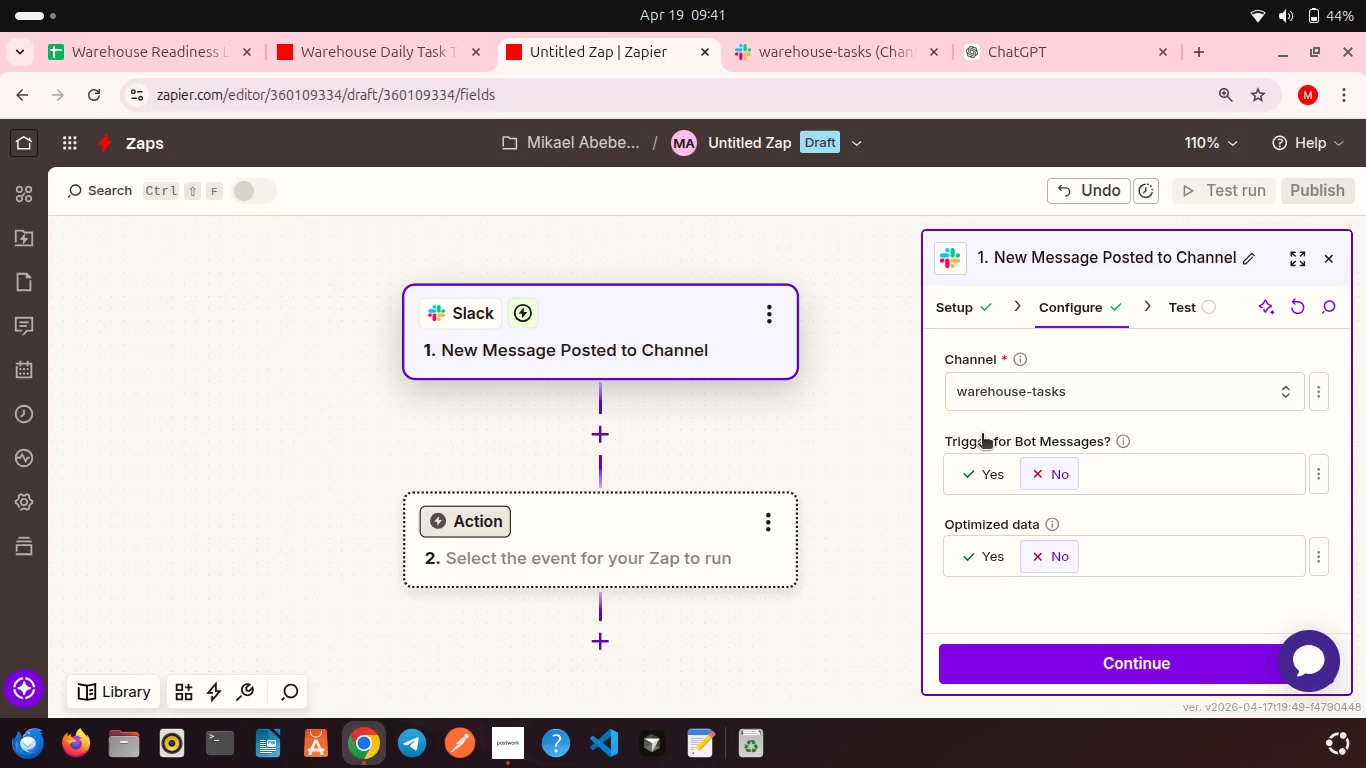 
scroll: coordinate [982, 435], scroll_direction: down, amount: 2.0
 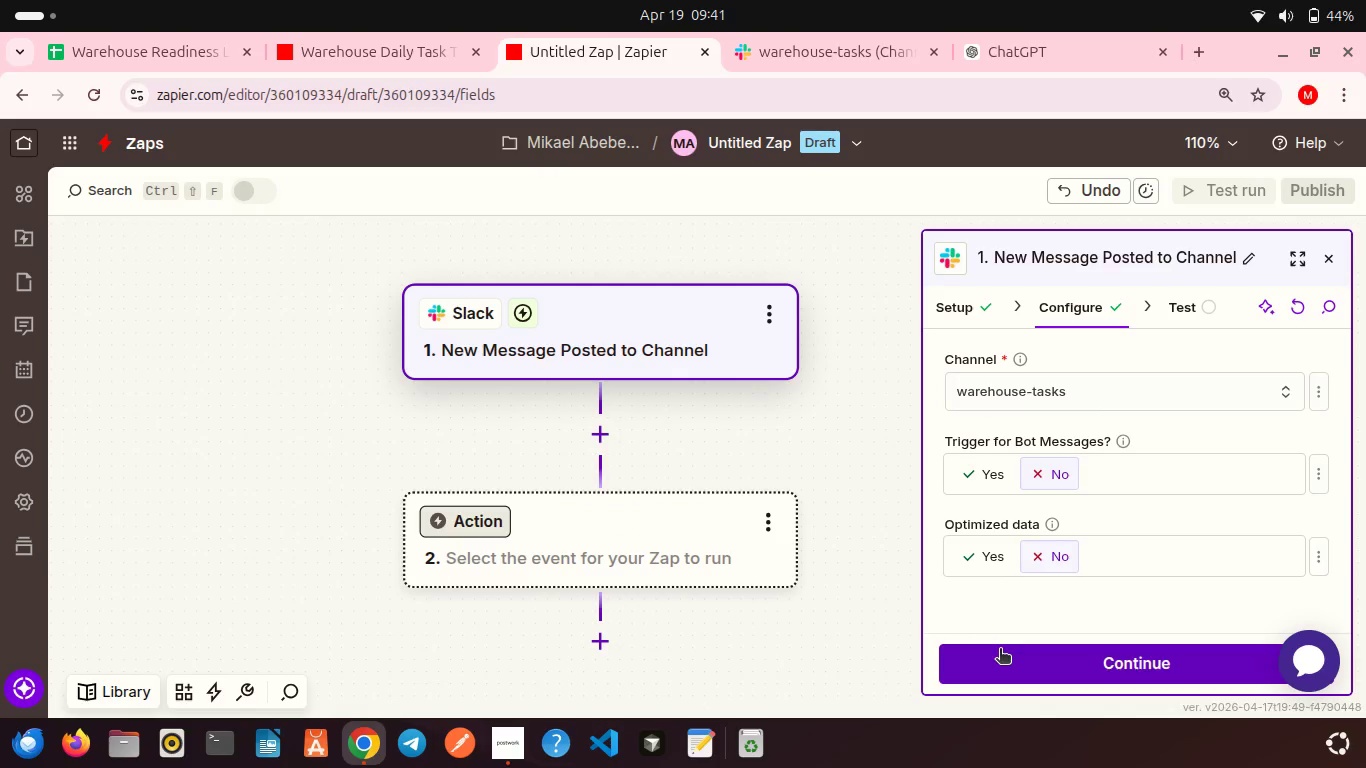 
left_click([1000, 650])
 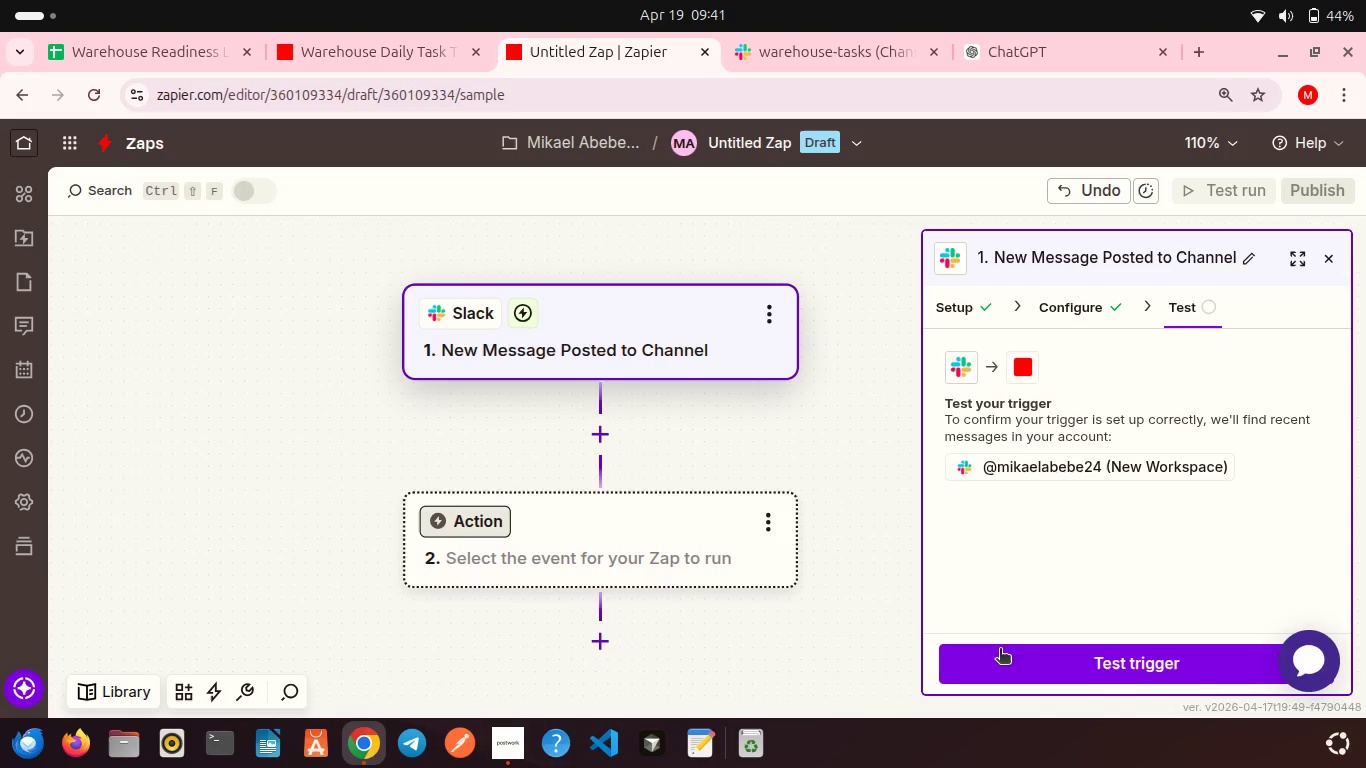 
scroll: coordinate [1018, 524], scroll_direction: down, amount: 4.0
 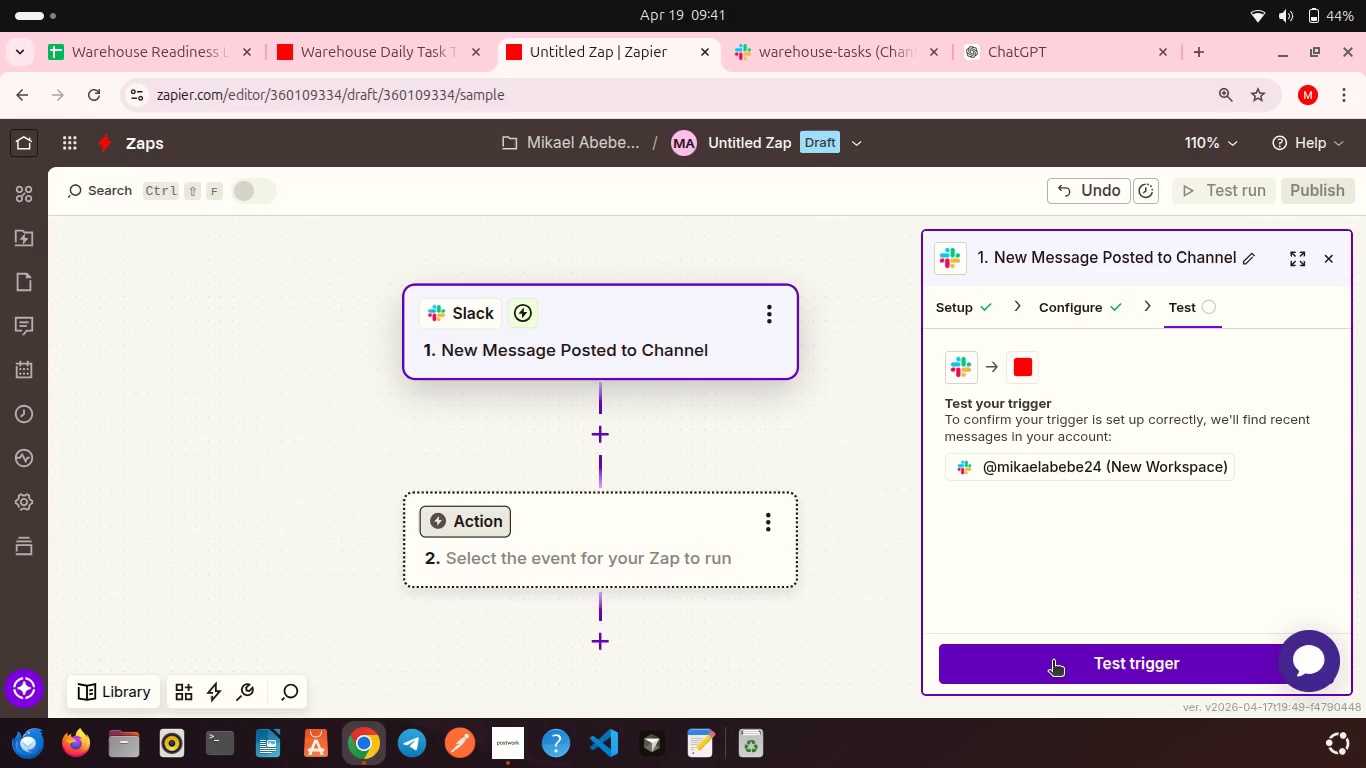 
left_click([1053, 662])
 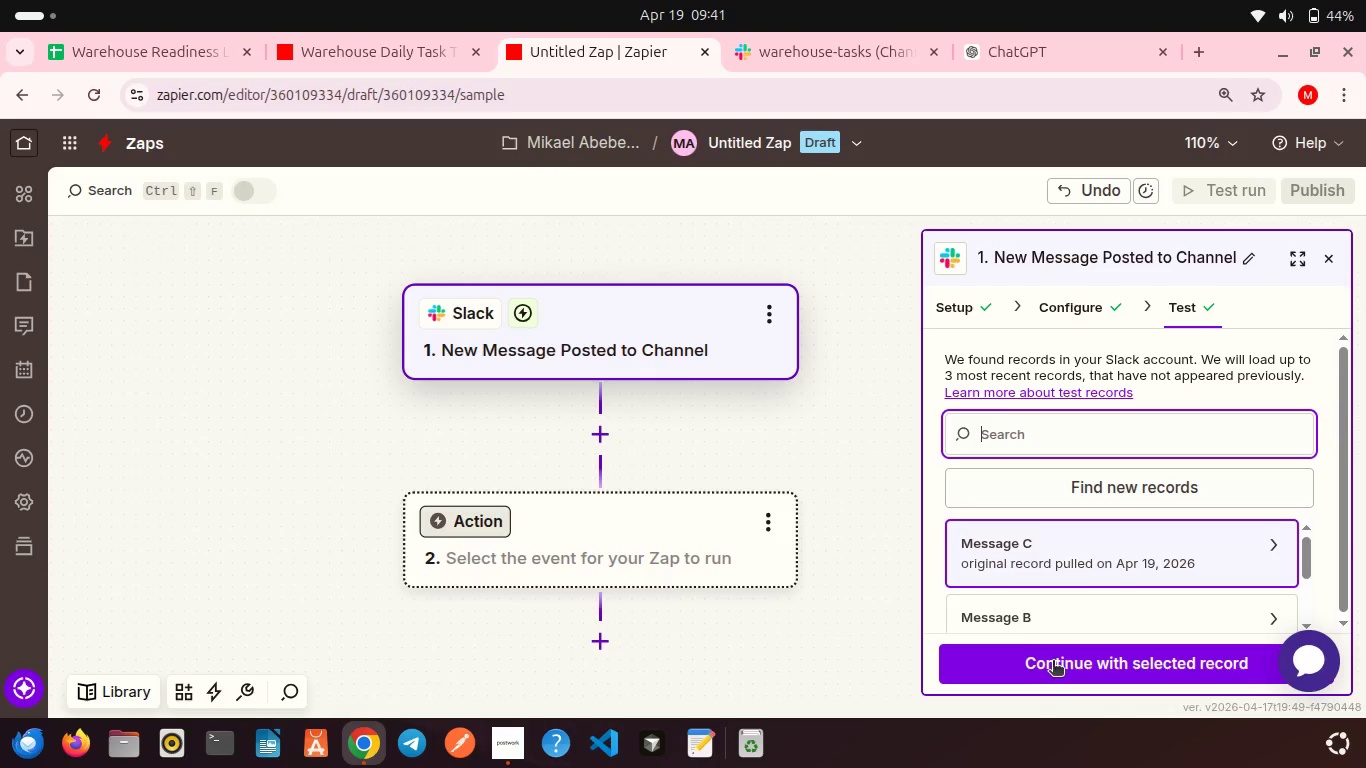 
wait(7.27)
 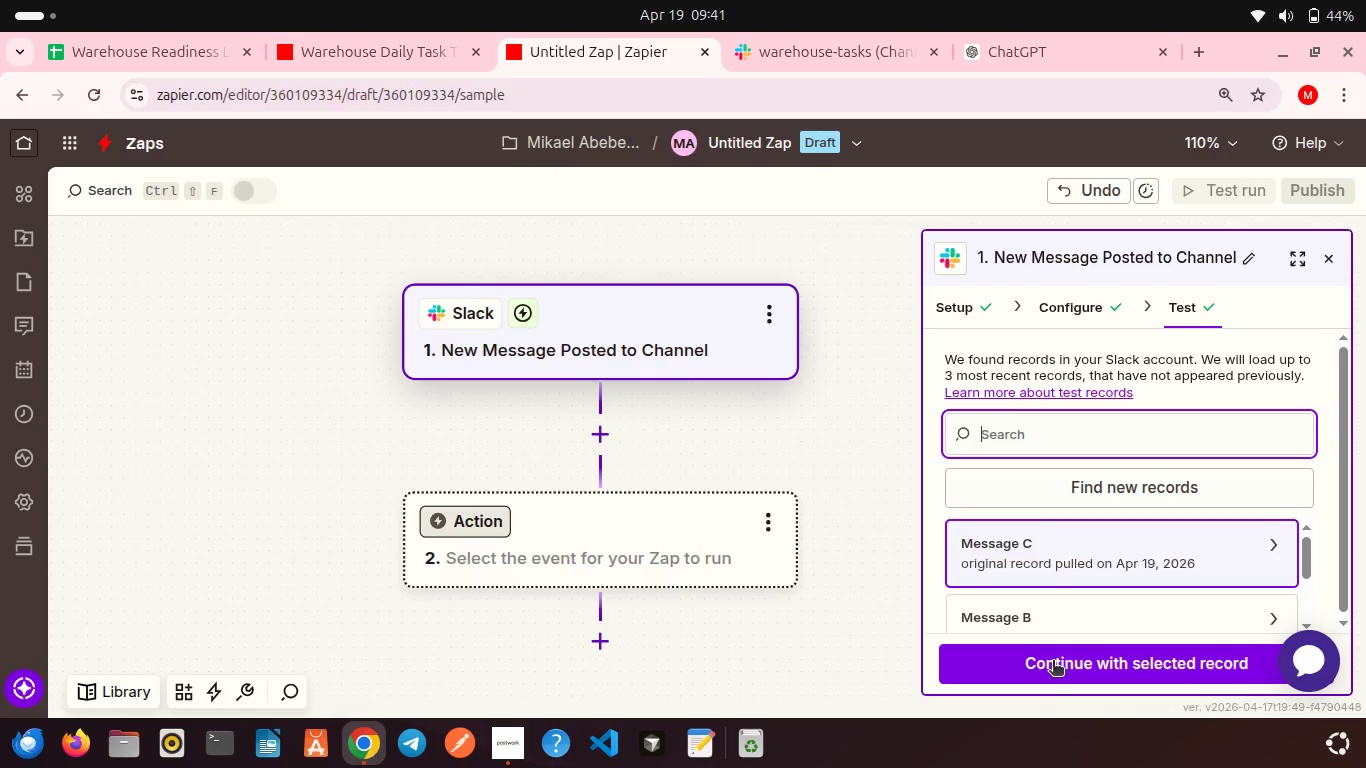 
scroll: coordinate [1067, 607], scroll_direction: down, amount: 3.0
 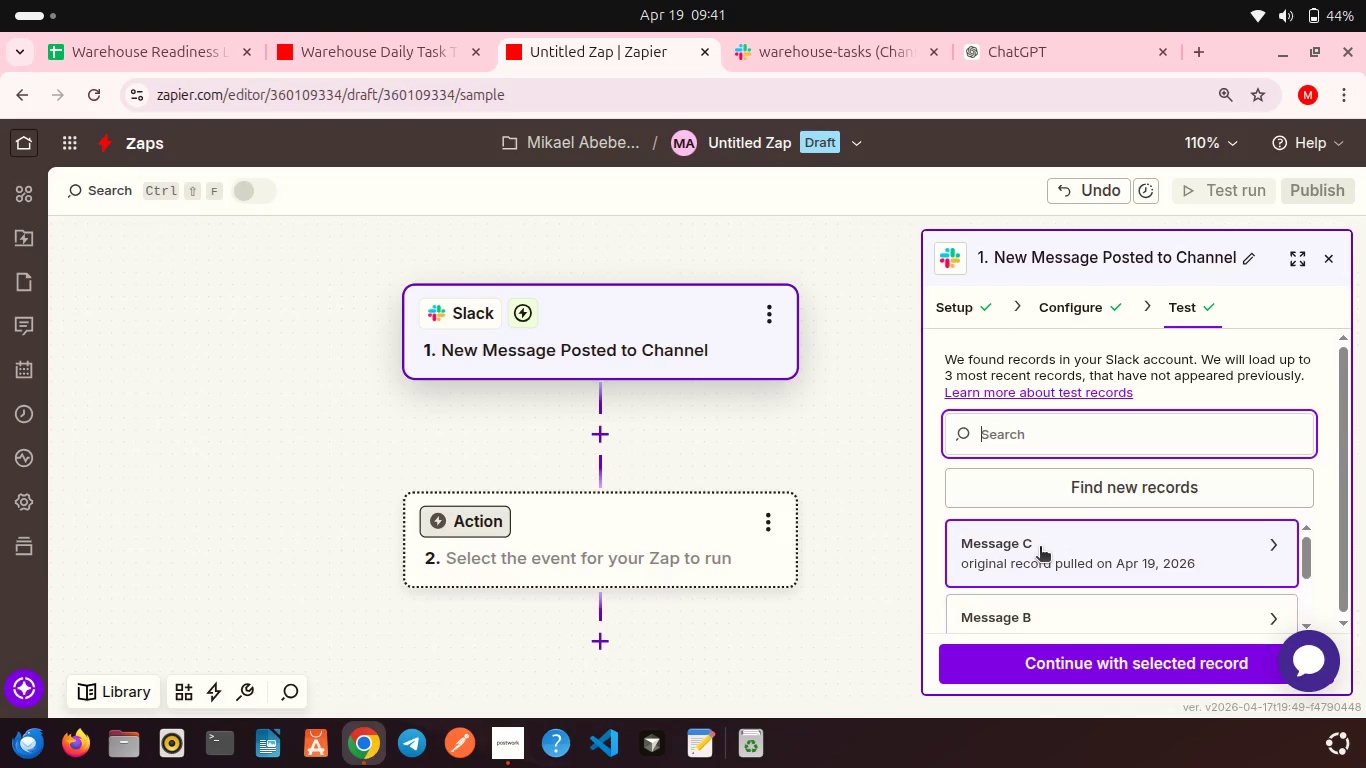 
left_click([1040, 548])
 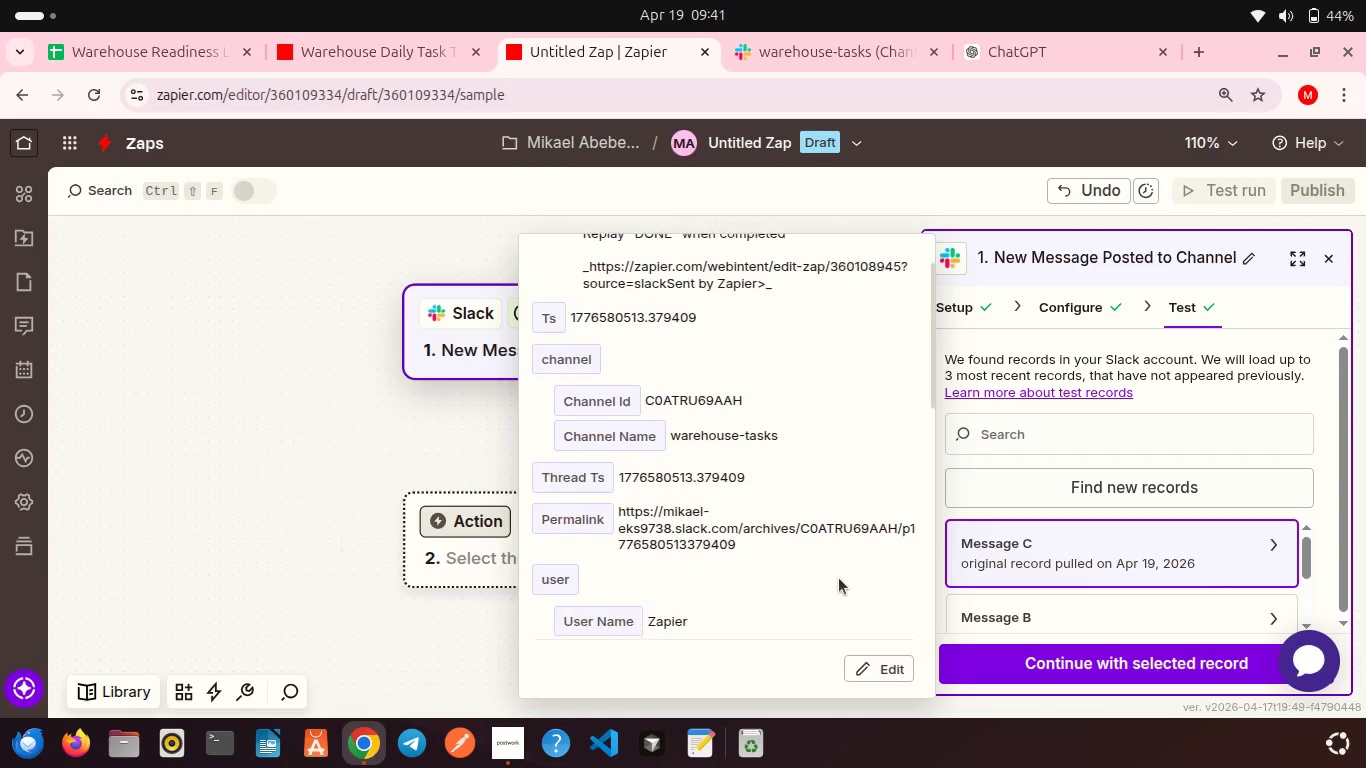 
scroll: coordinate [839, 578], scroll_direction: down, amount: 3.0
 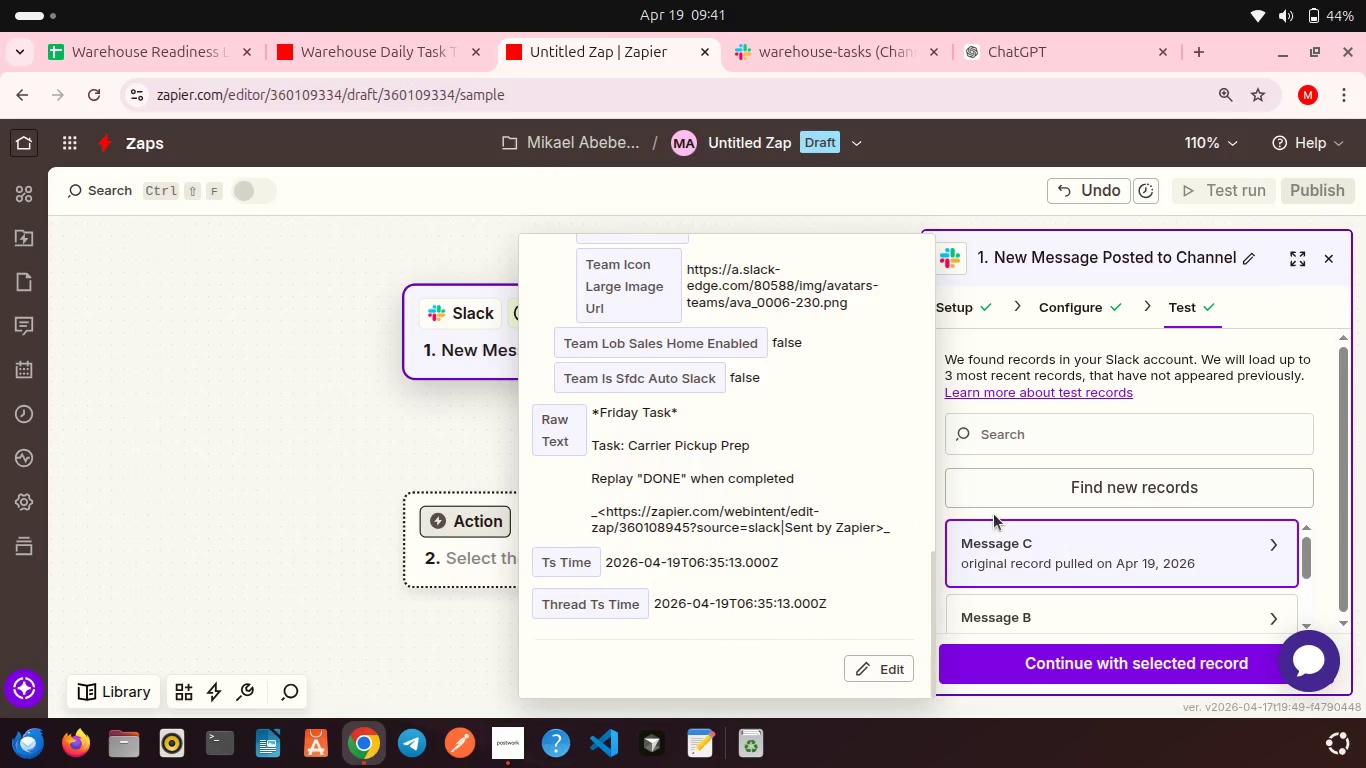 
left_click([980, 514])
 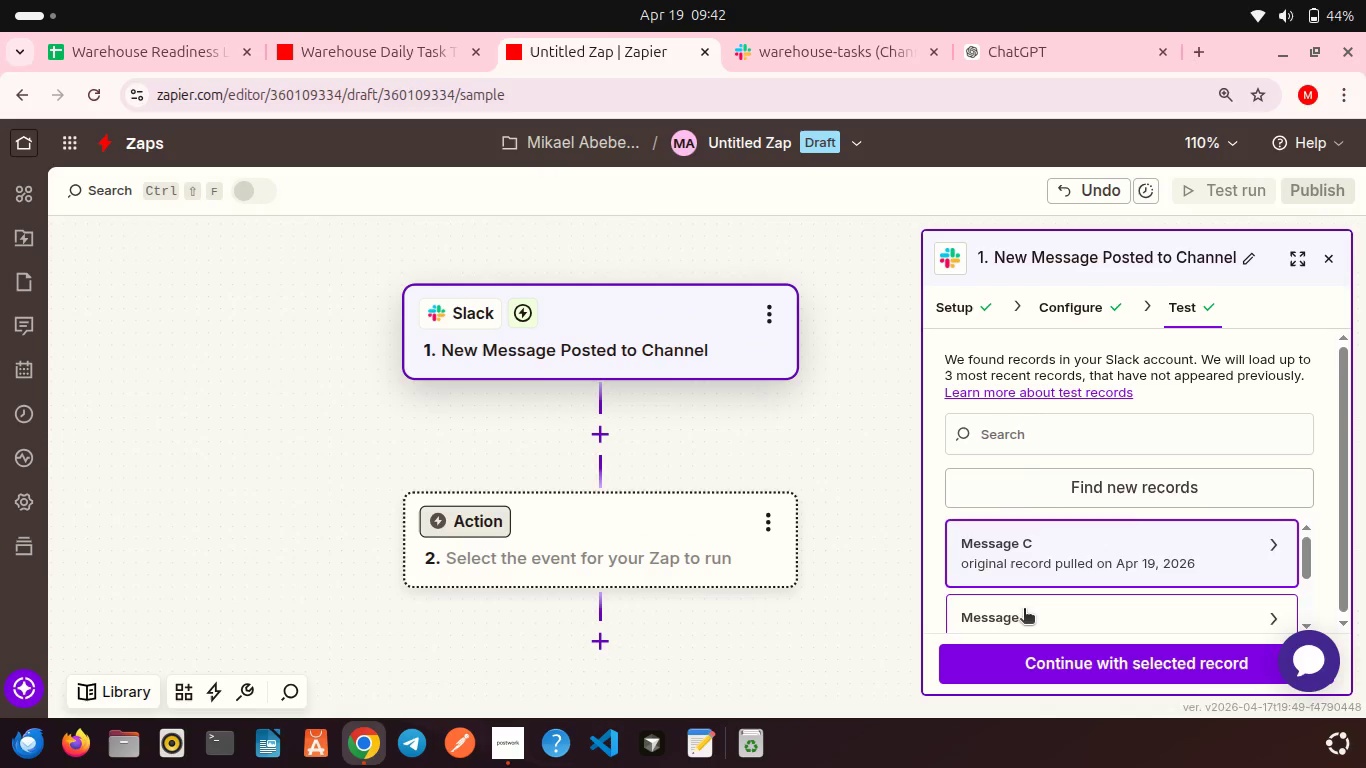 
scroll: coordinate [1024, 610], scroll_direction: down, amount: 8.0
 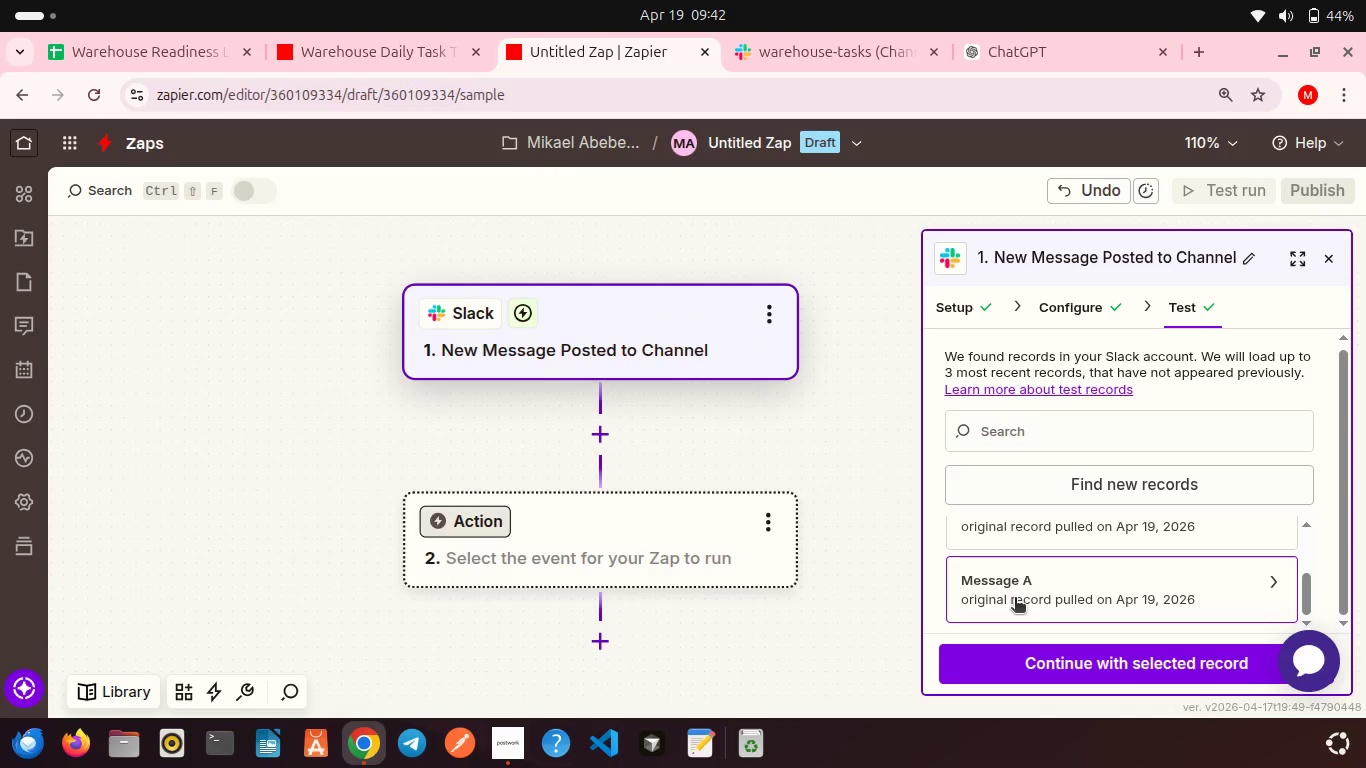 
left_click([1015, 599])
 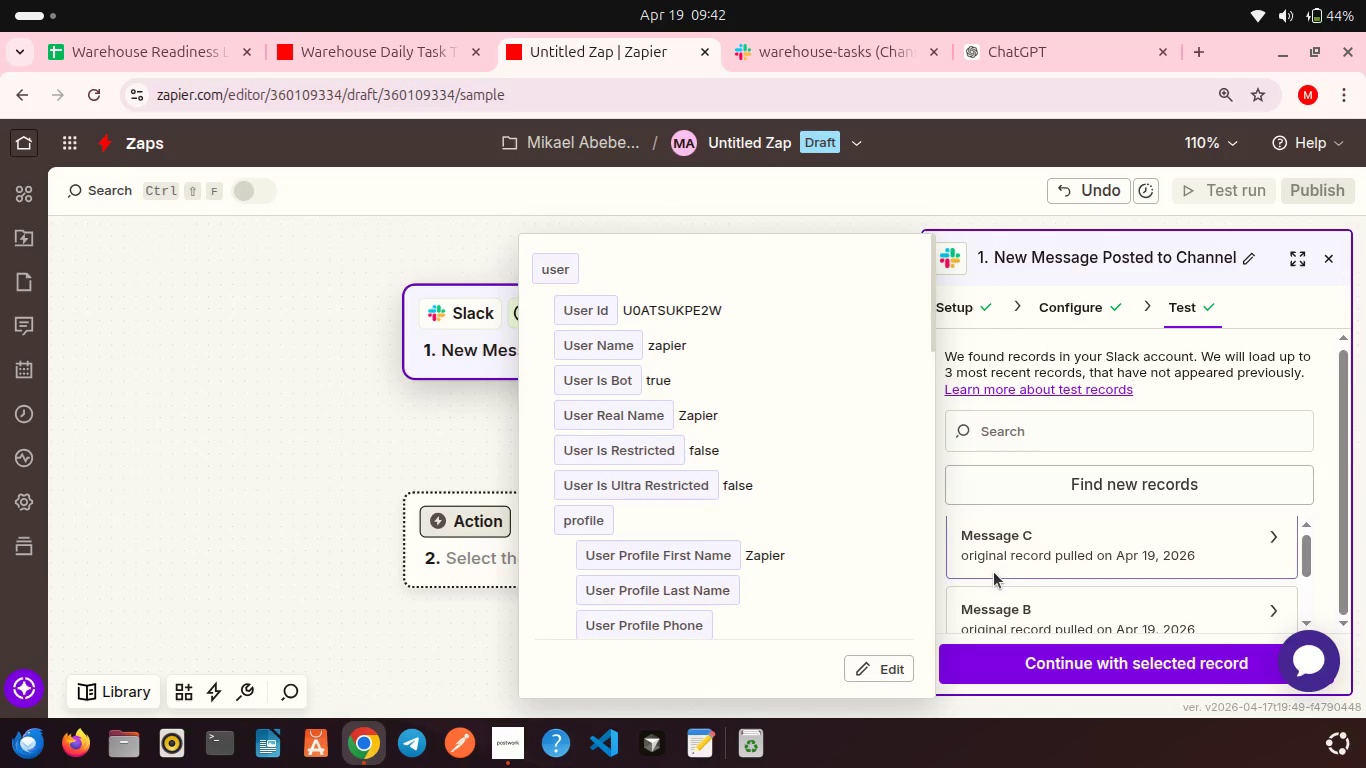 
left_click([1010, 605])
 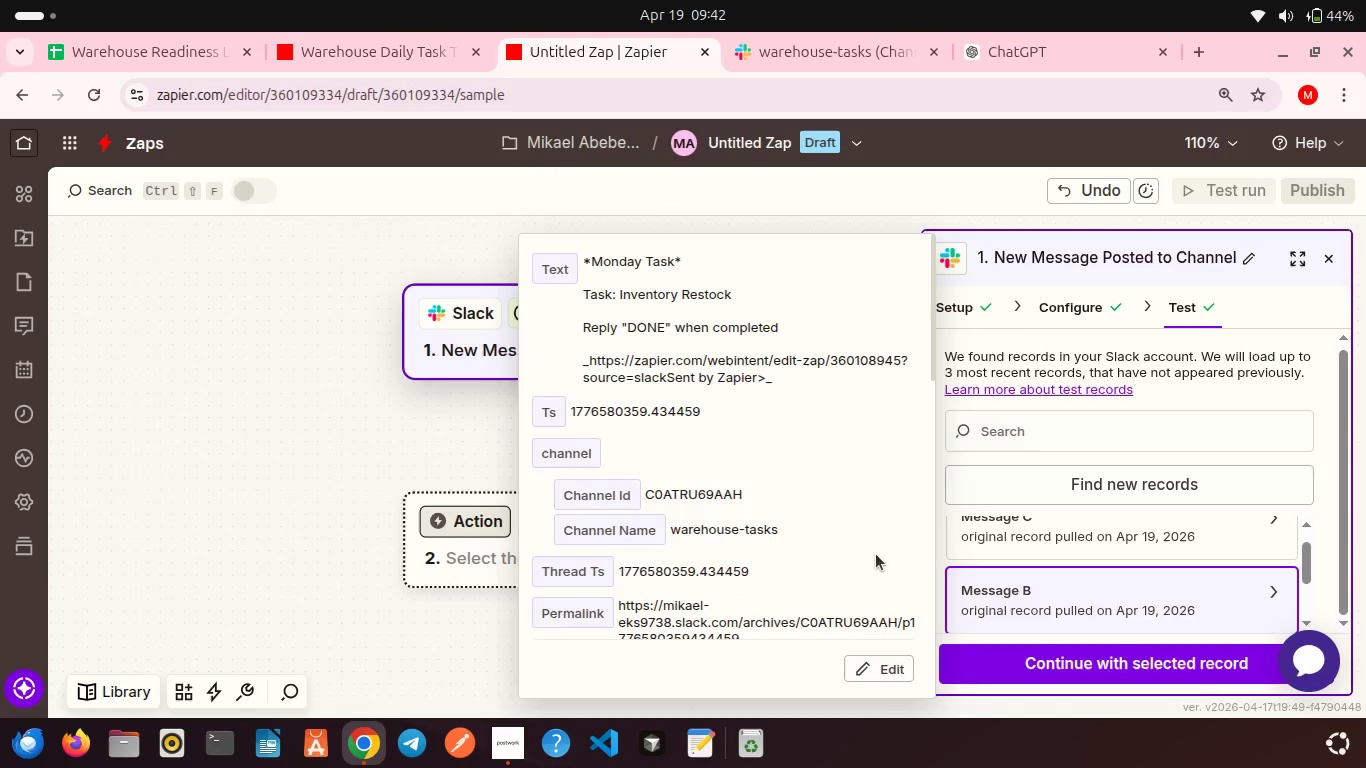 
scroll: coordinate [876, 554], scroll_direction: down, amount: 2.0
 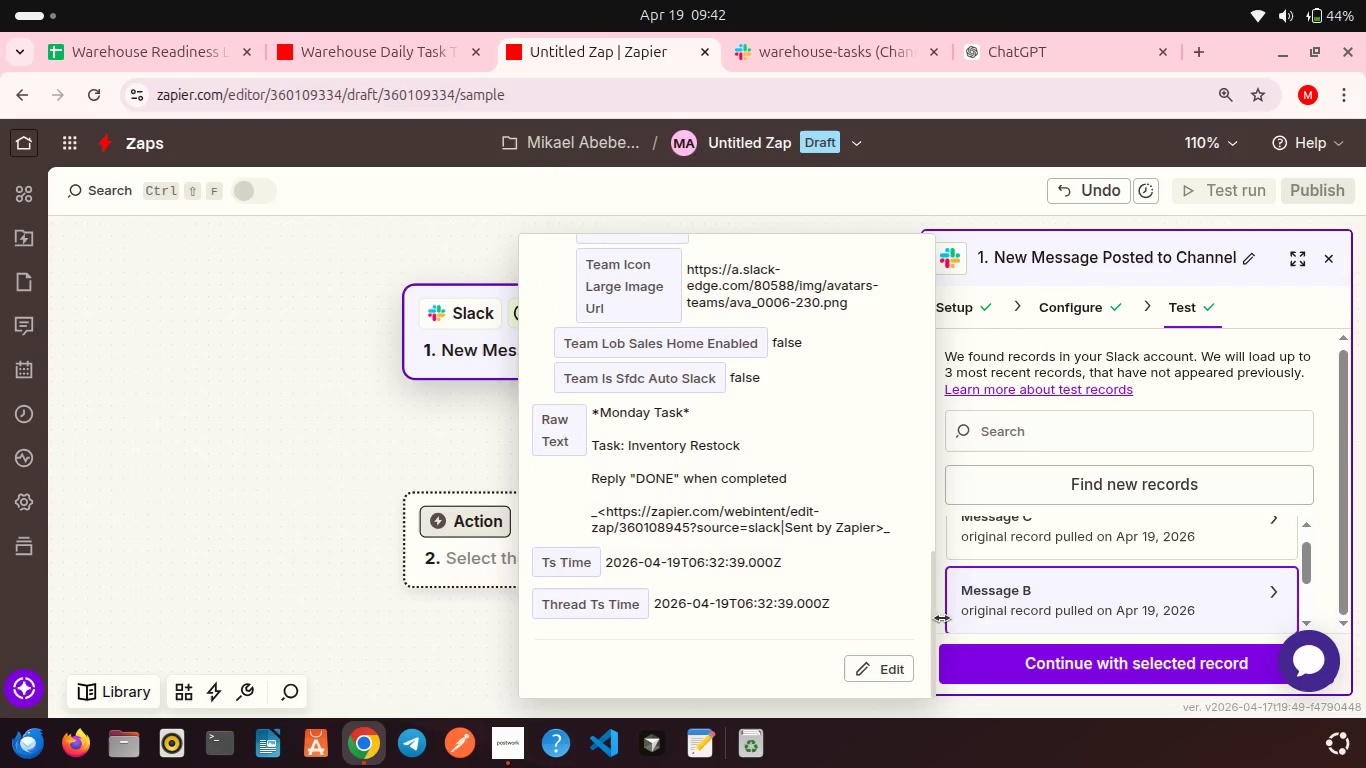 
left_click([976, 667])
 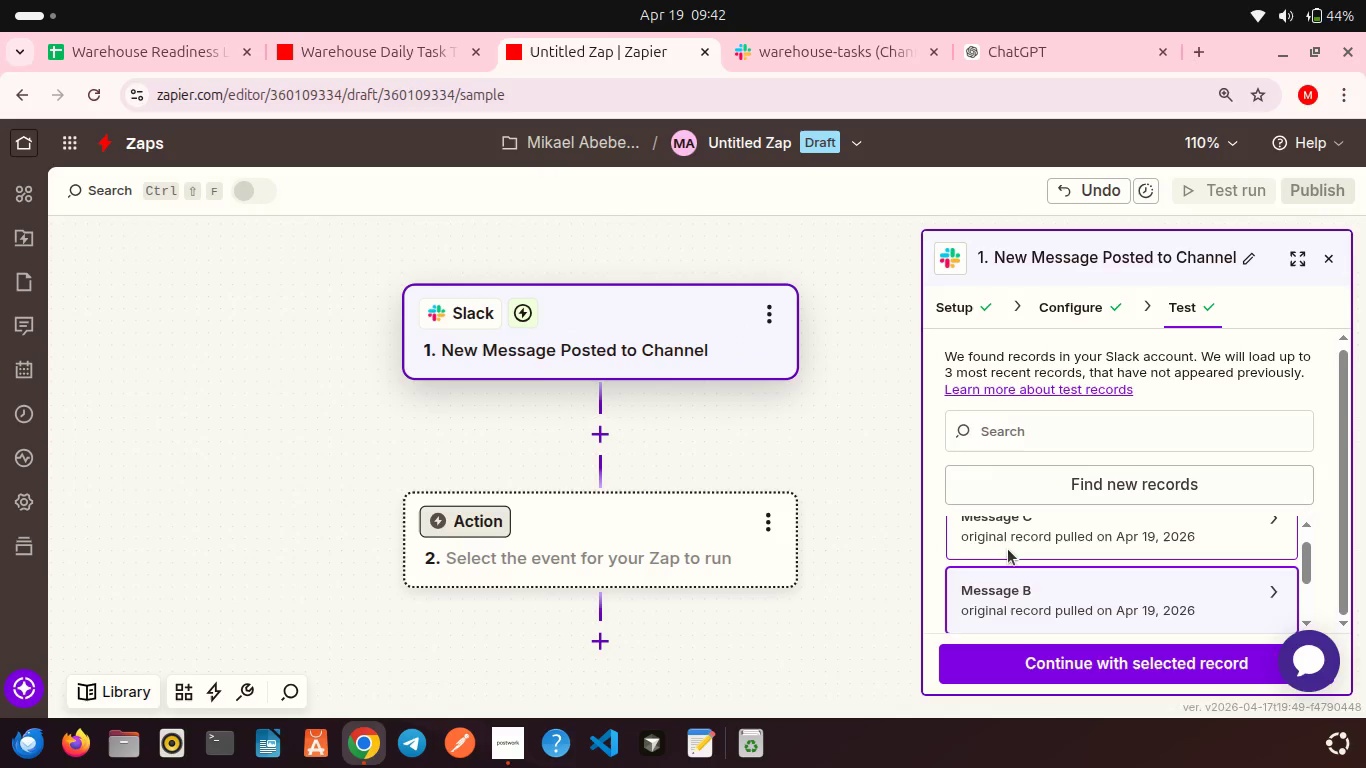 
scroll: coordinate [1008, 549], scroll_direction: down, amount: 4.0
 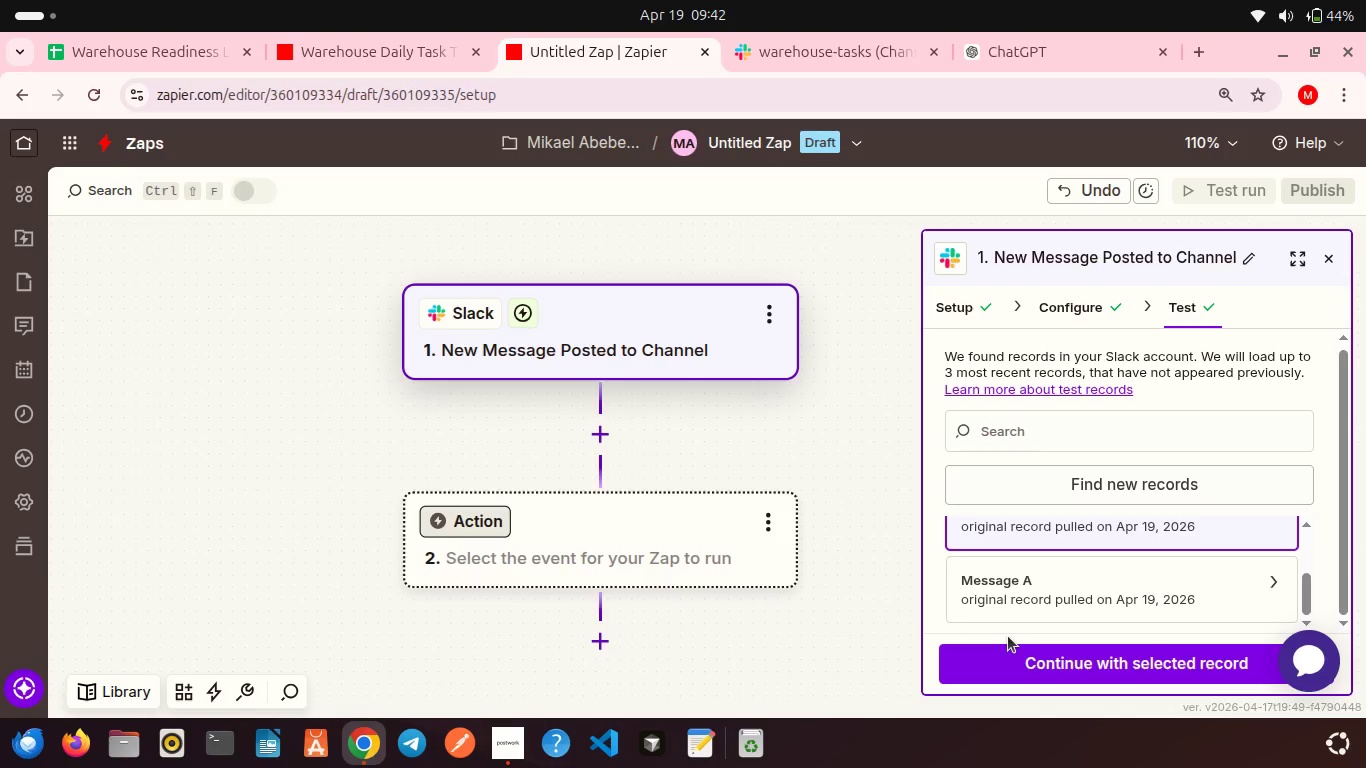 
mouse_move([1050, 620])
 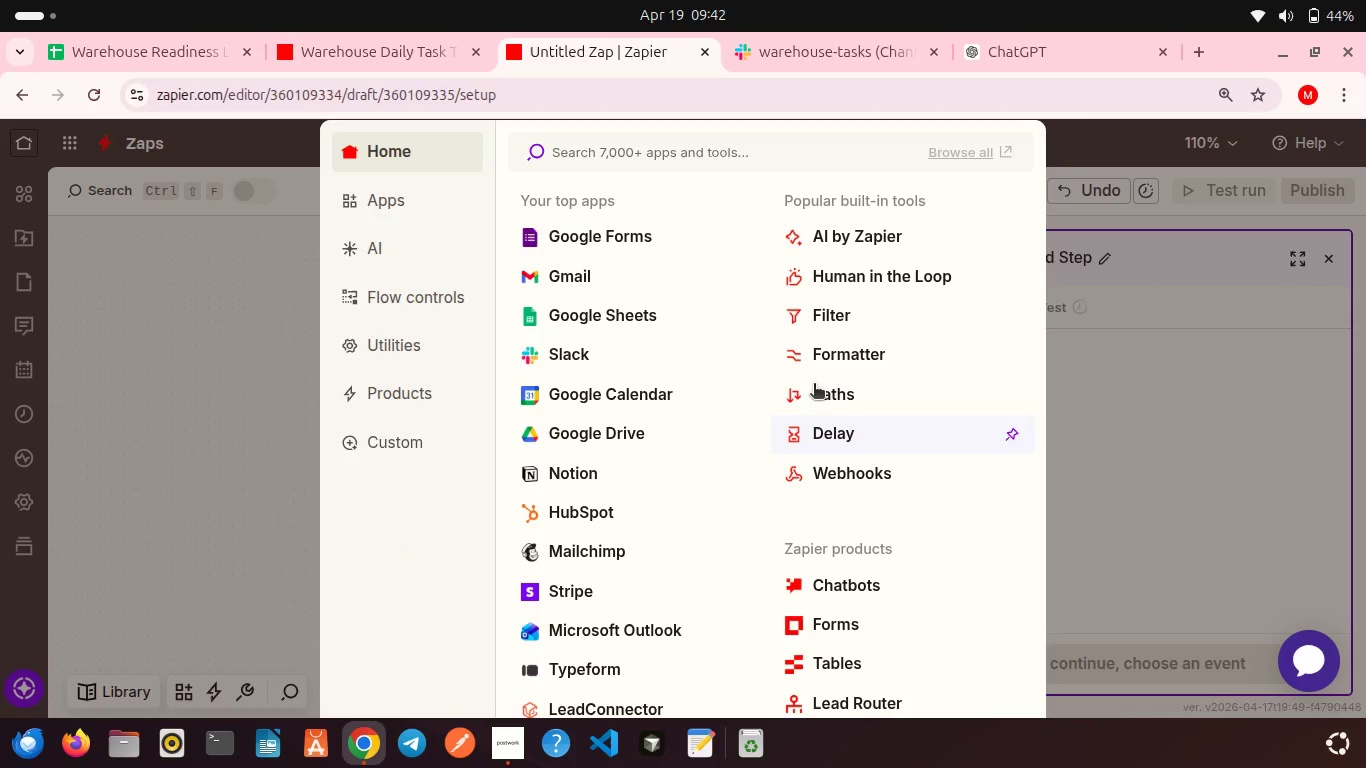 
left_click([841, 307])
 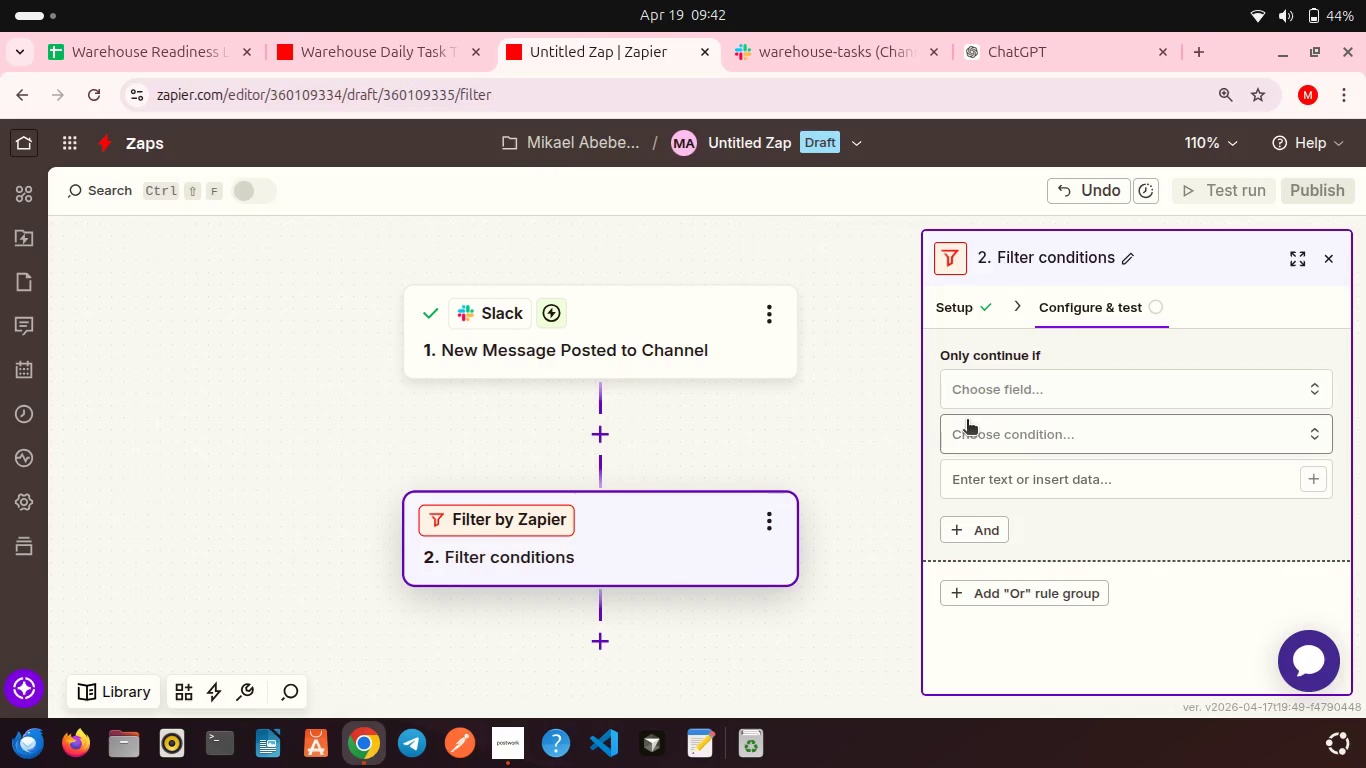 
wait(12.89)
 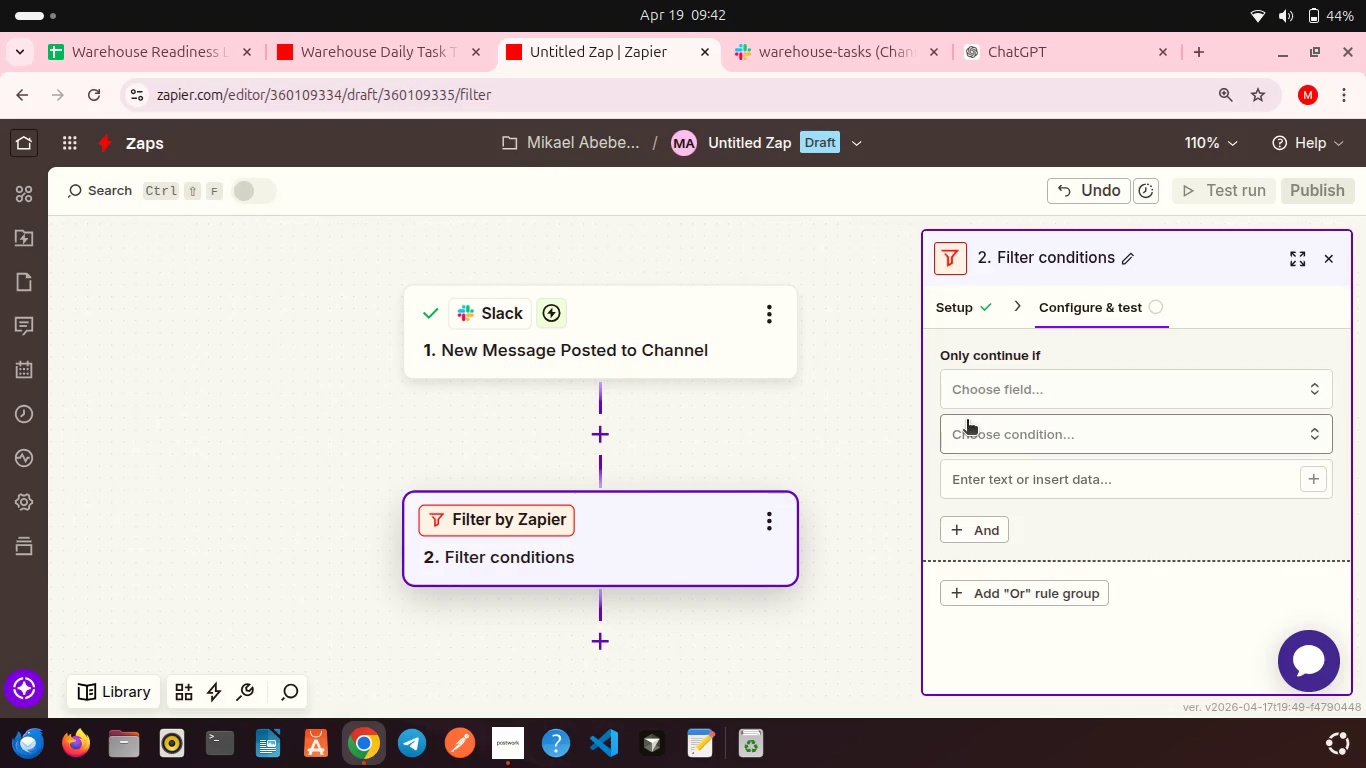 
left_click([971, 384])
 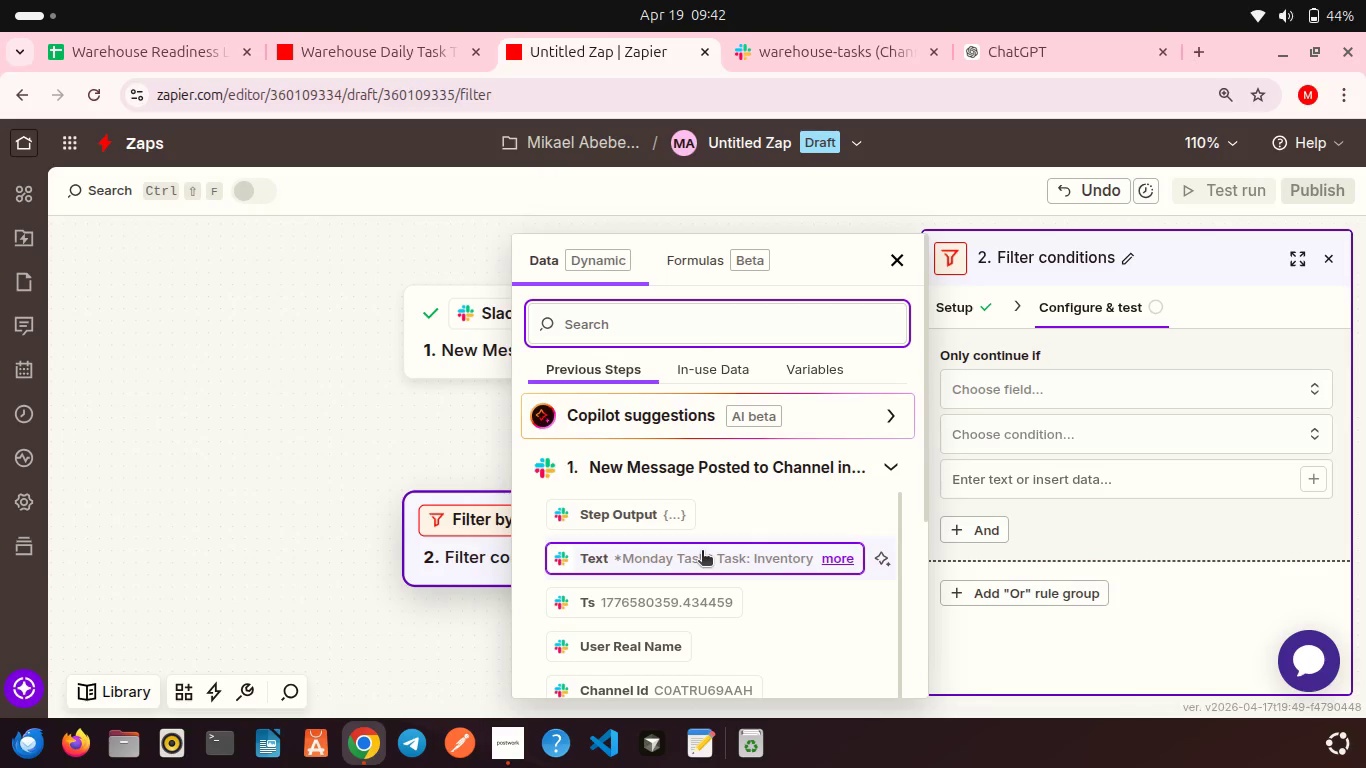 
left_click([702, 552])
 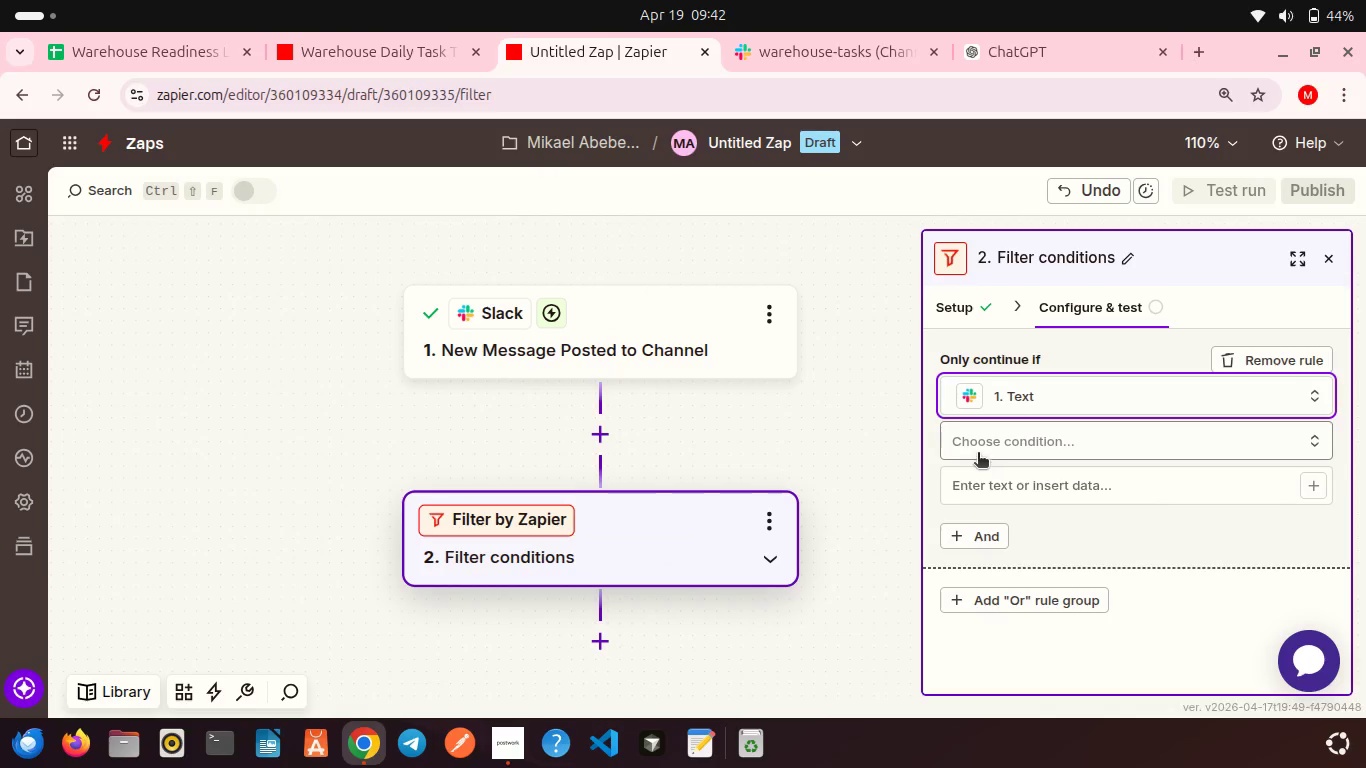 
left_click([977, 452])
 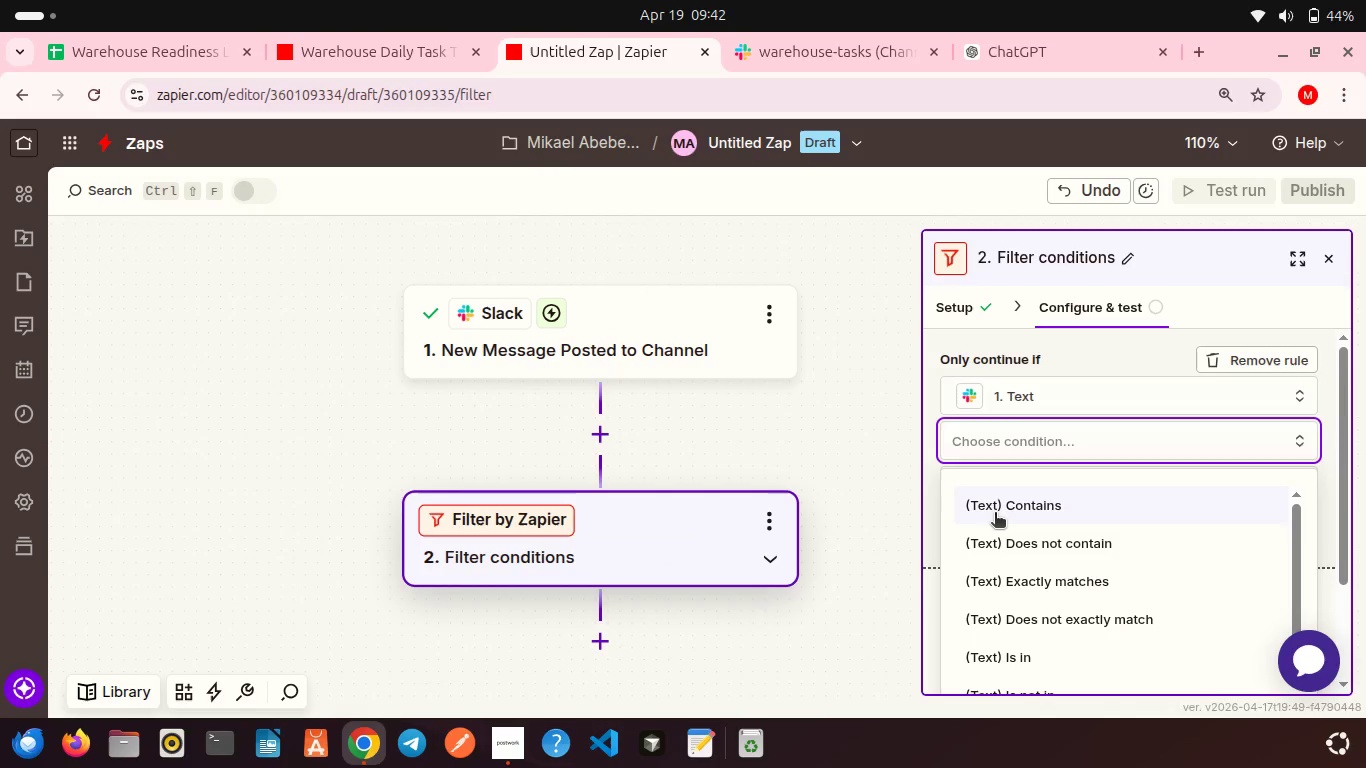 
left_click([1012, 511])
 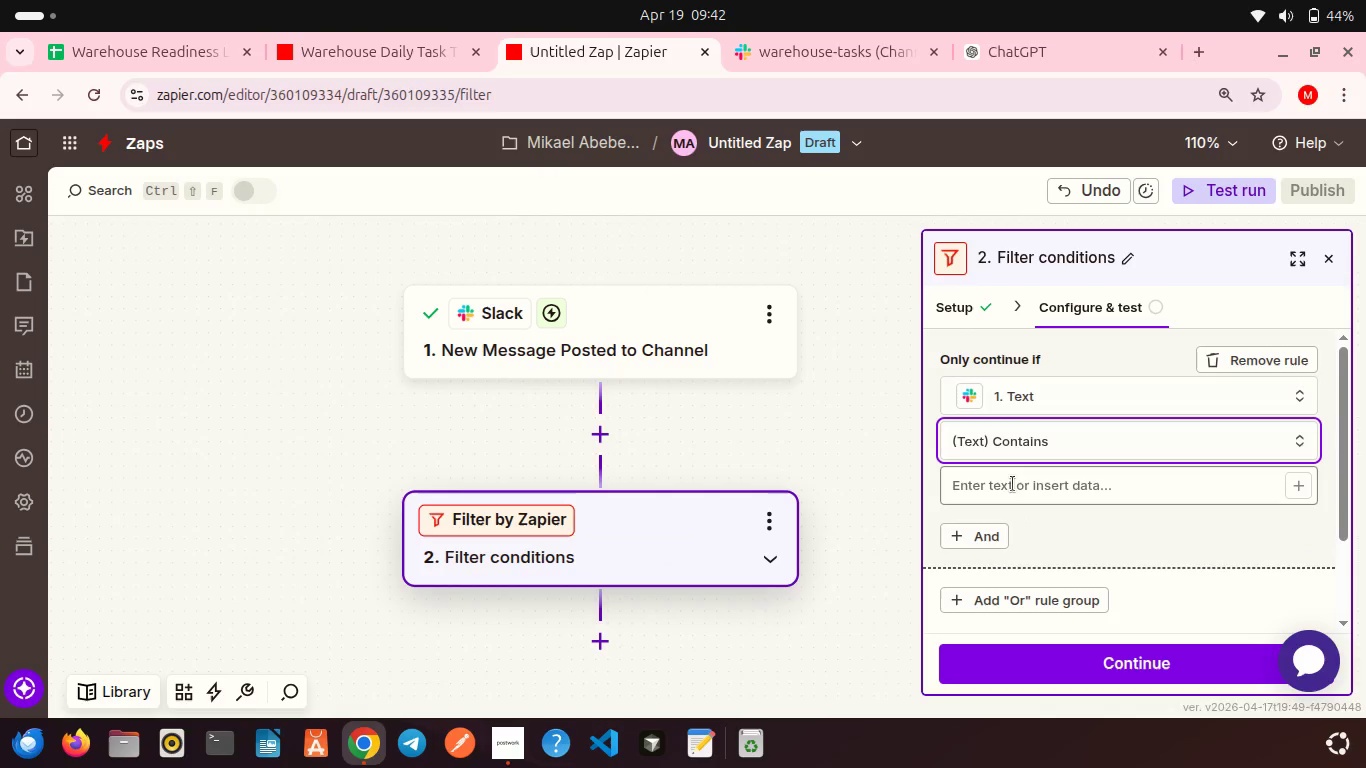 
left_click([1009, 482])
 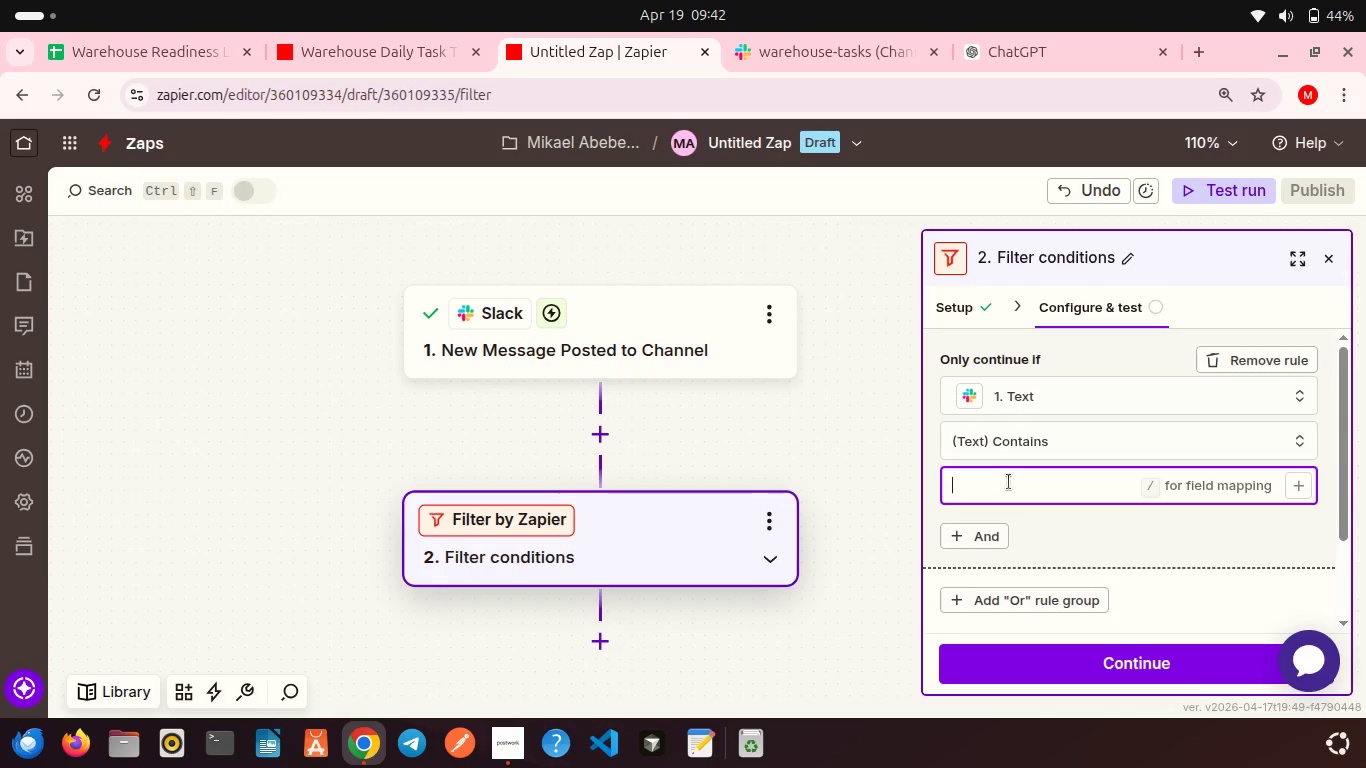 
type(done)
 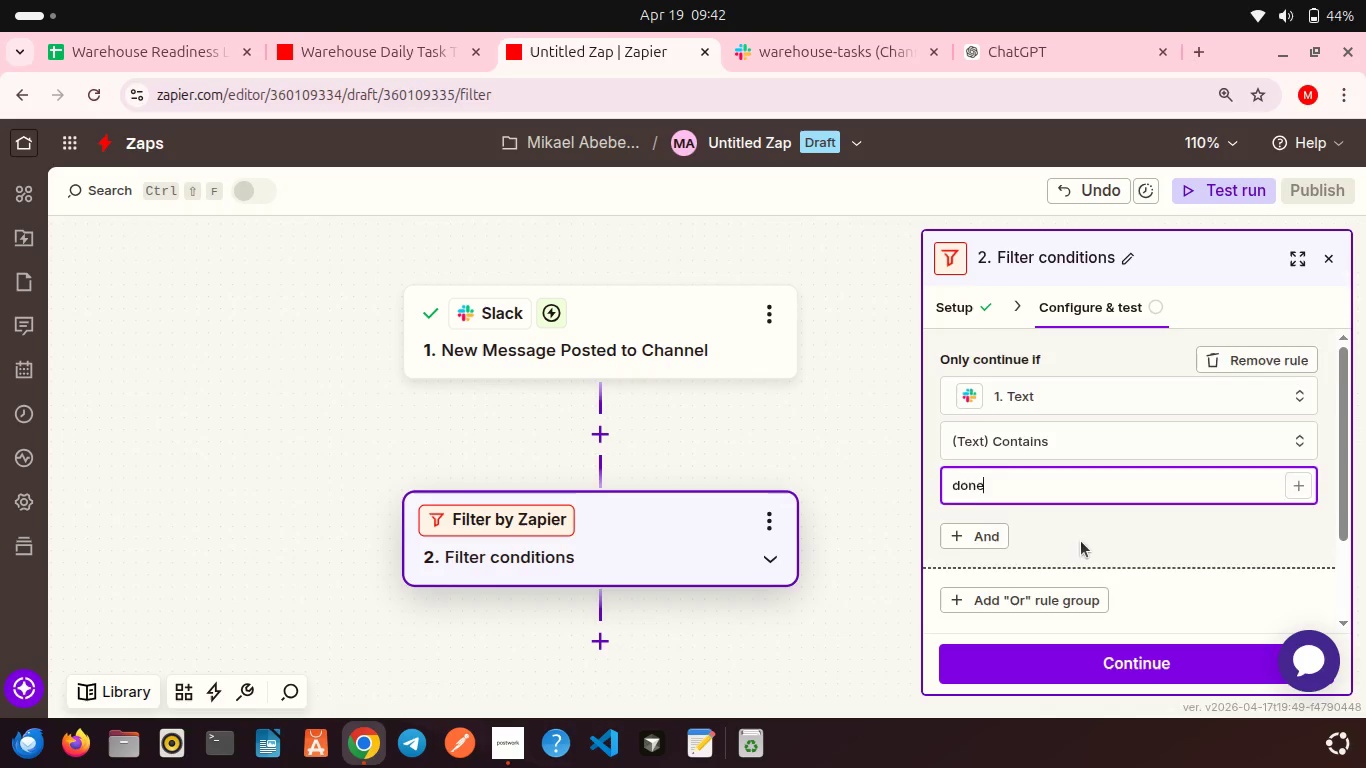 
scroll: coordinate [1081, 541], scroll_direction: down, amount: 2.0
 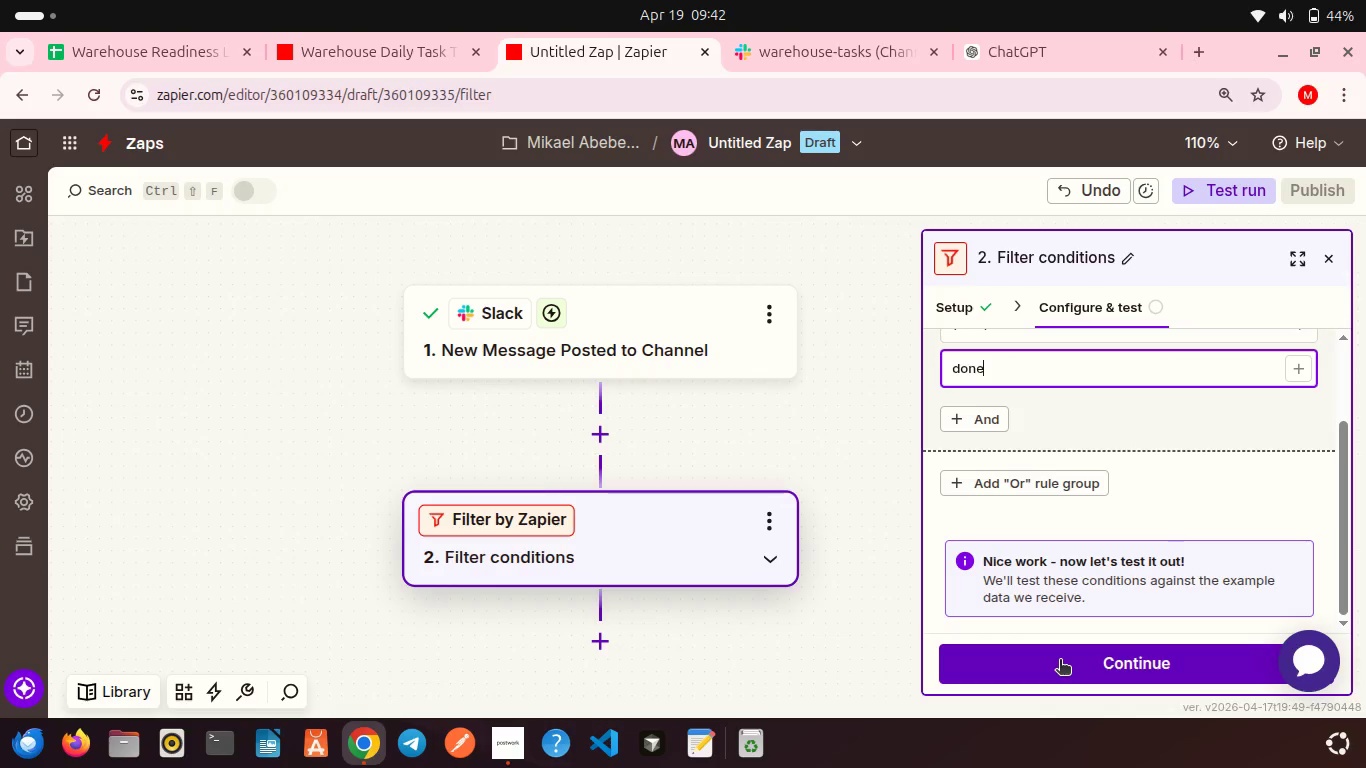 
left_click([1060, 661])
 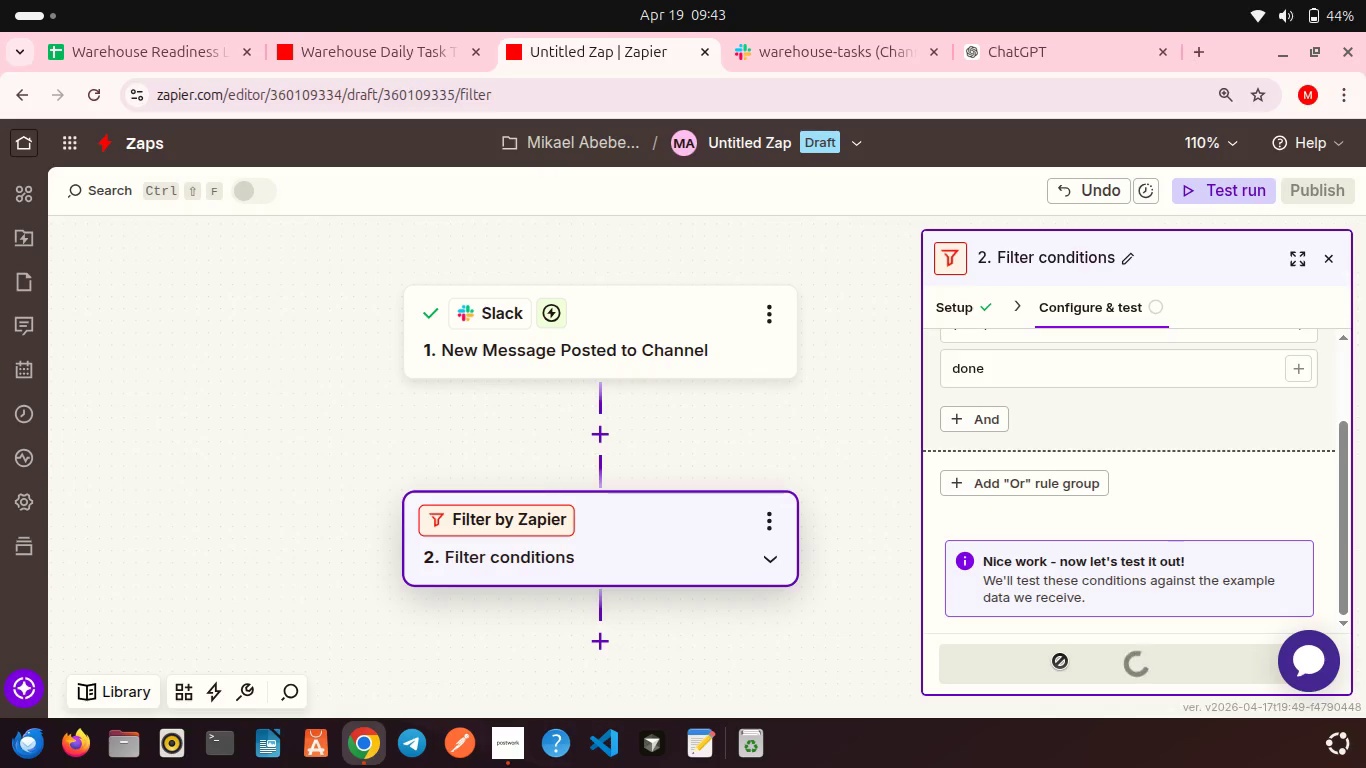 
wait(18.54)
 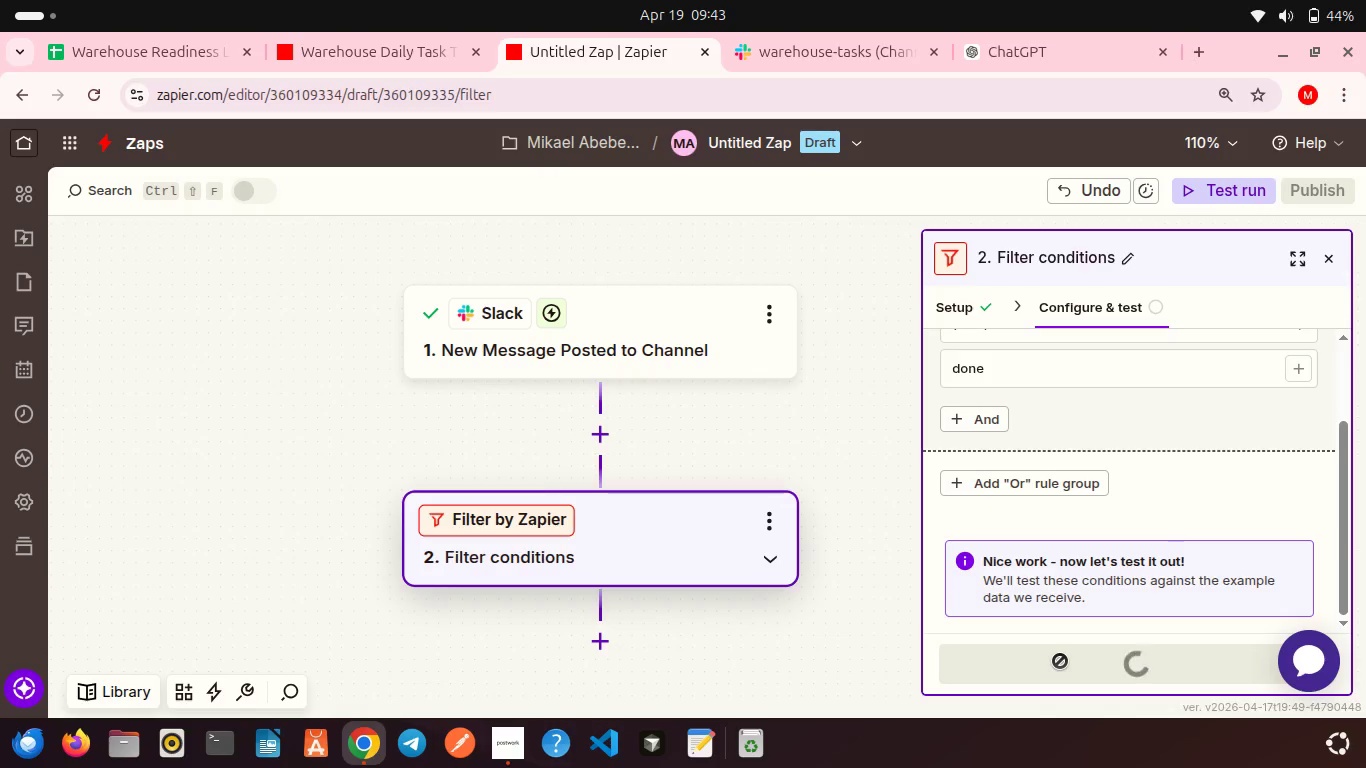 
scroll: coordinate [1069, 579], scroll_direction: down, amount: 5.0
 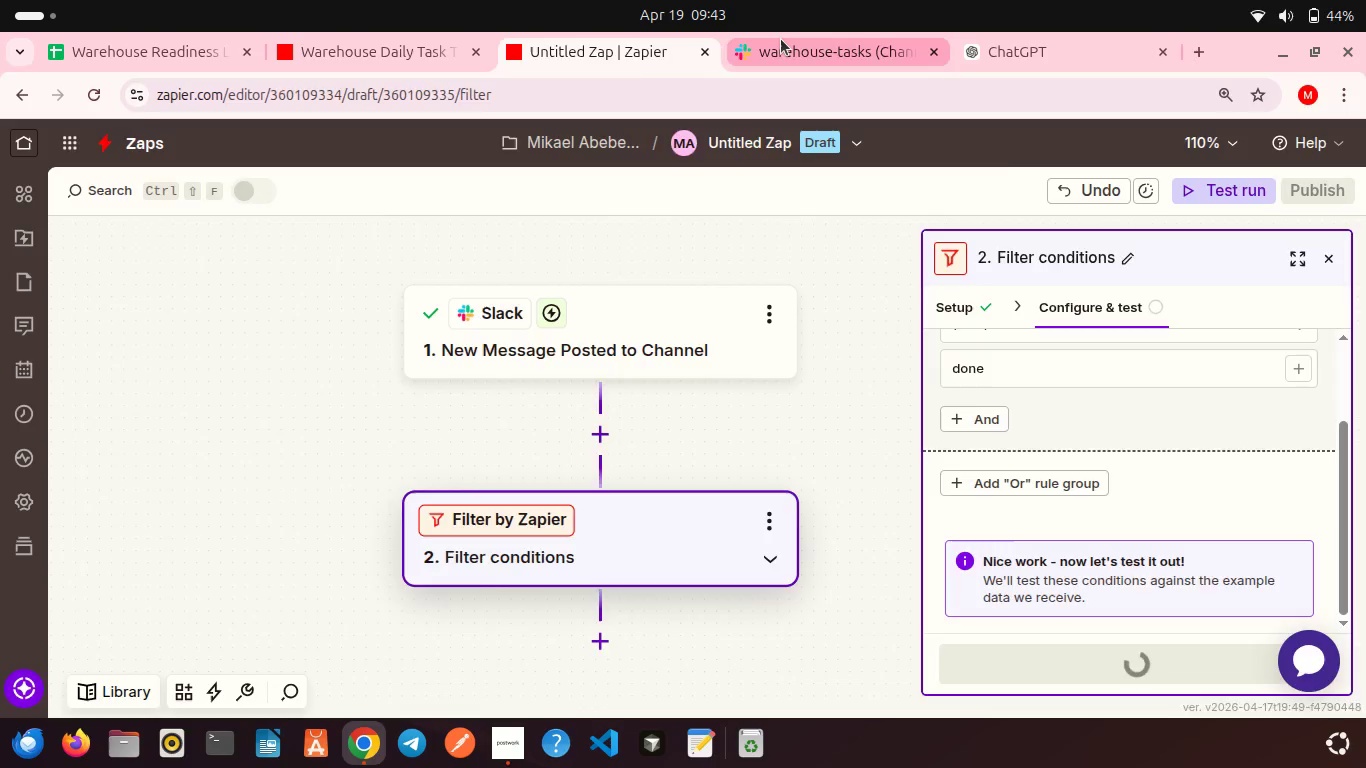 
left_click([781, 39])
 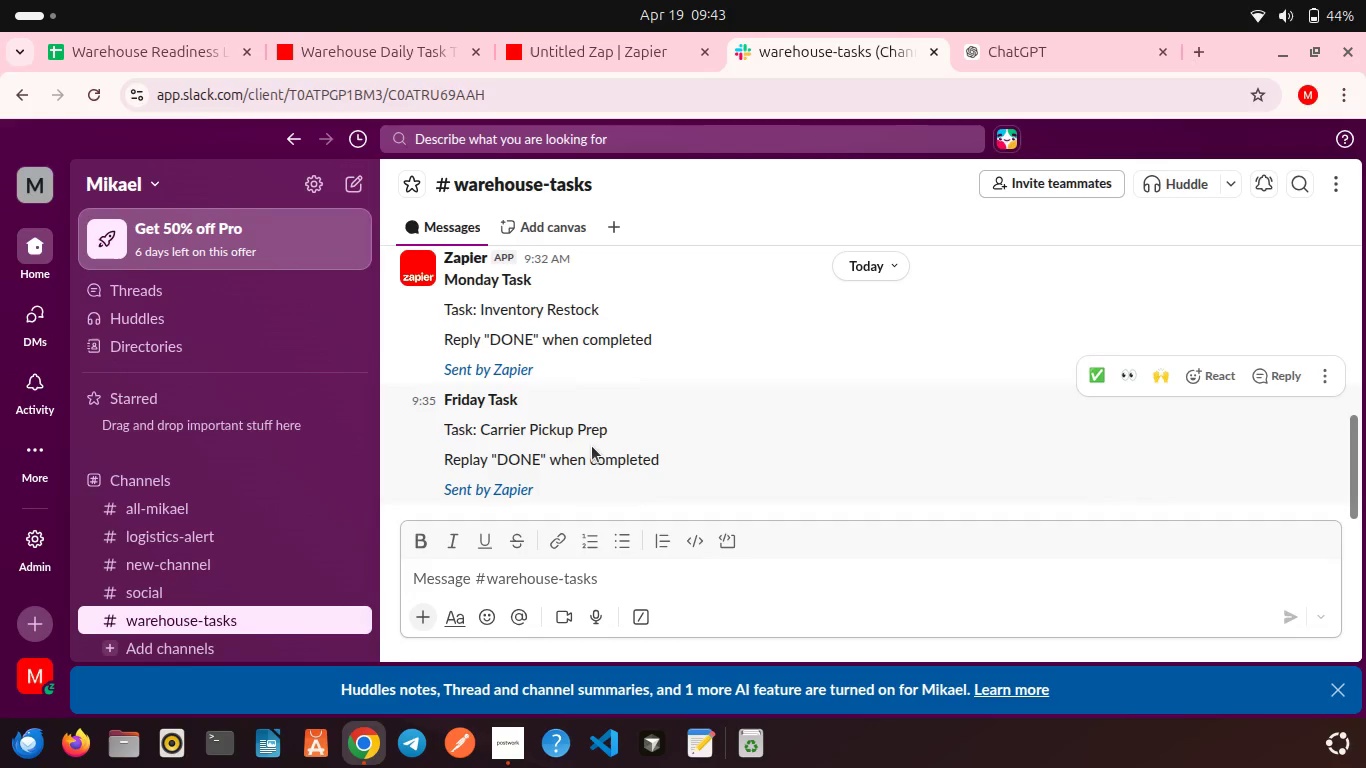 
scroll: coordinate [592, 446], scroll_direction: down, amount: 5.0
 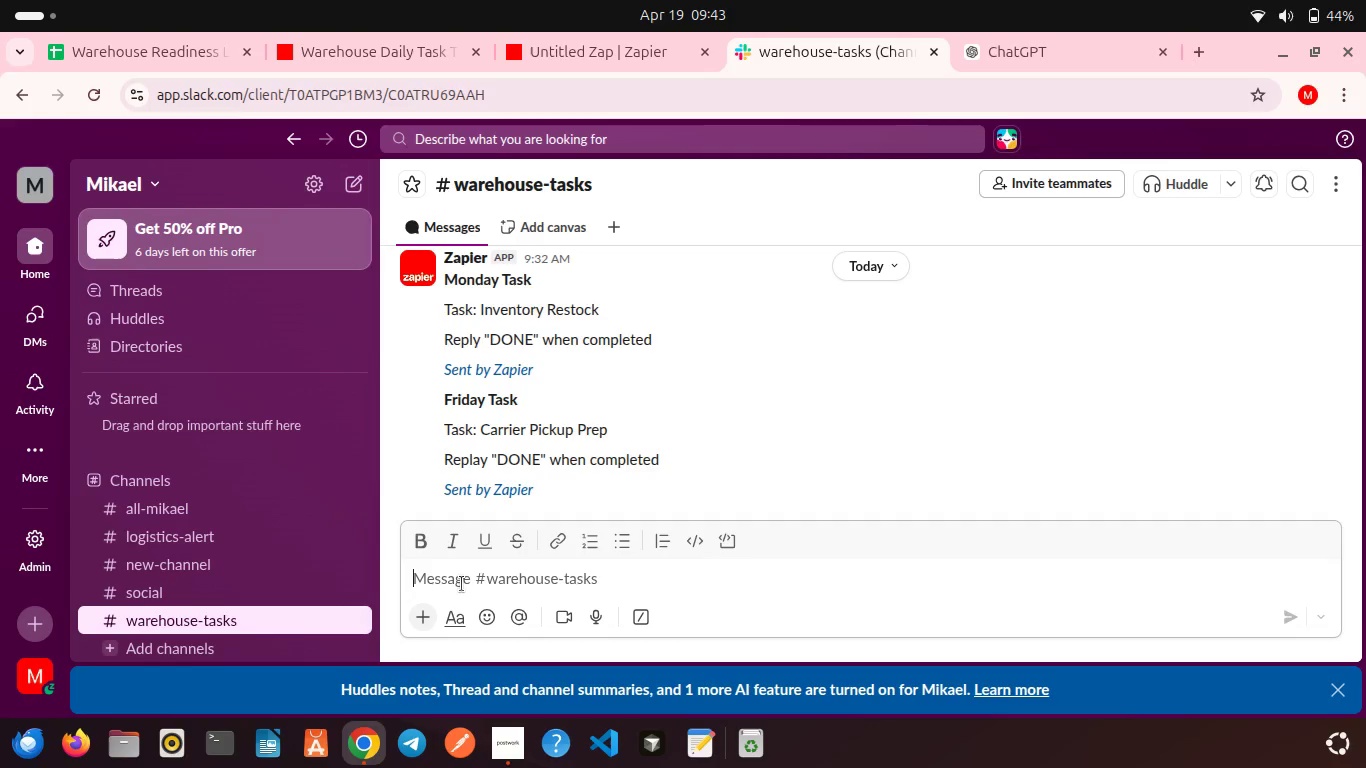 
left_click([462, 584])
 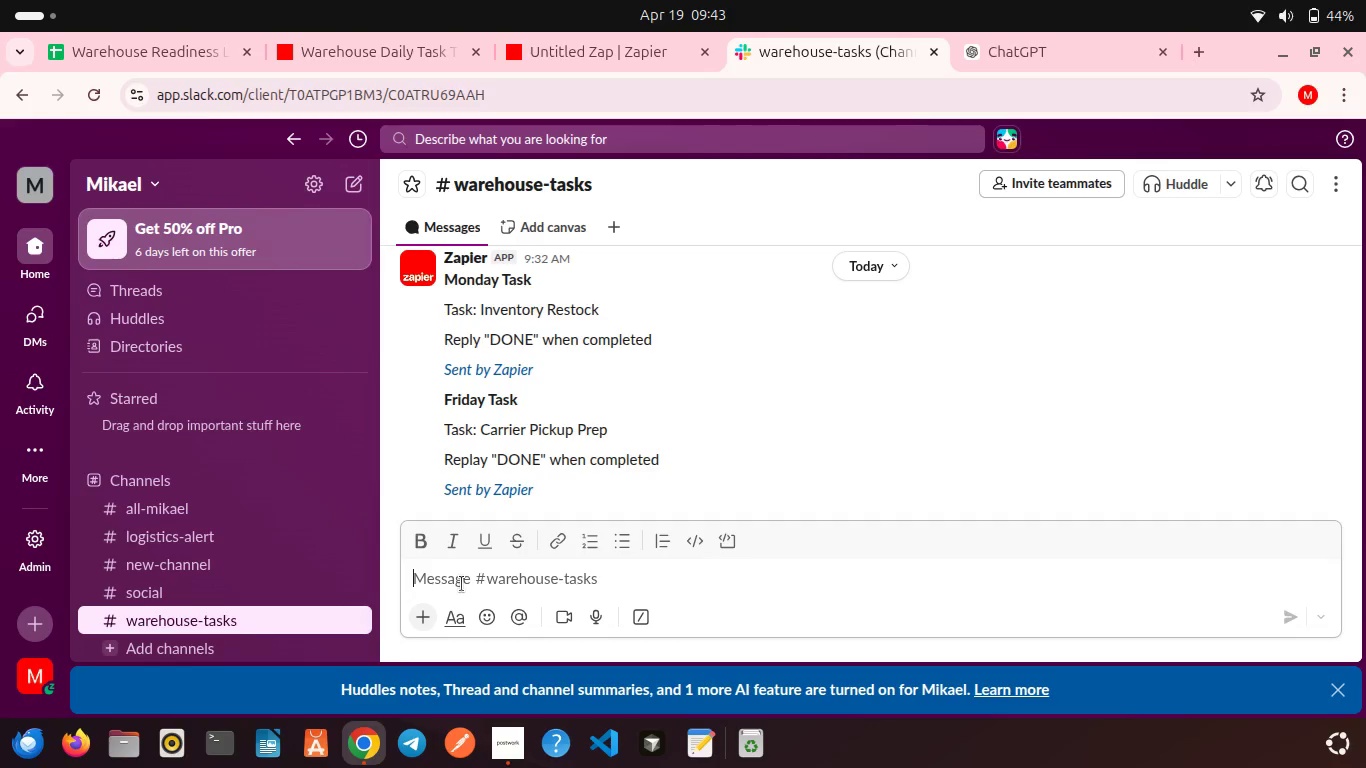 
type(done)
 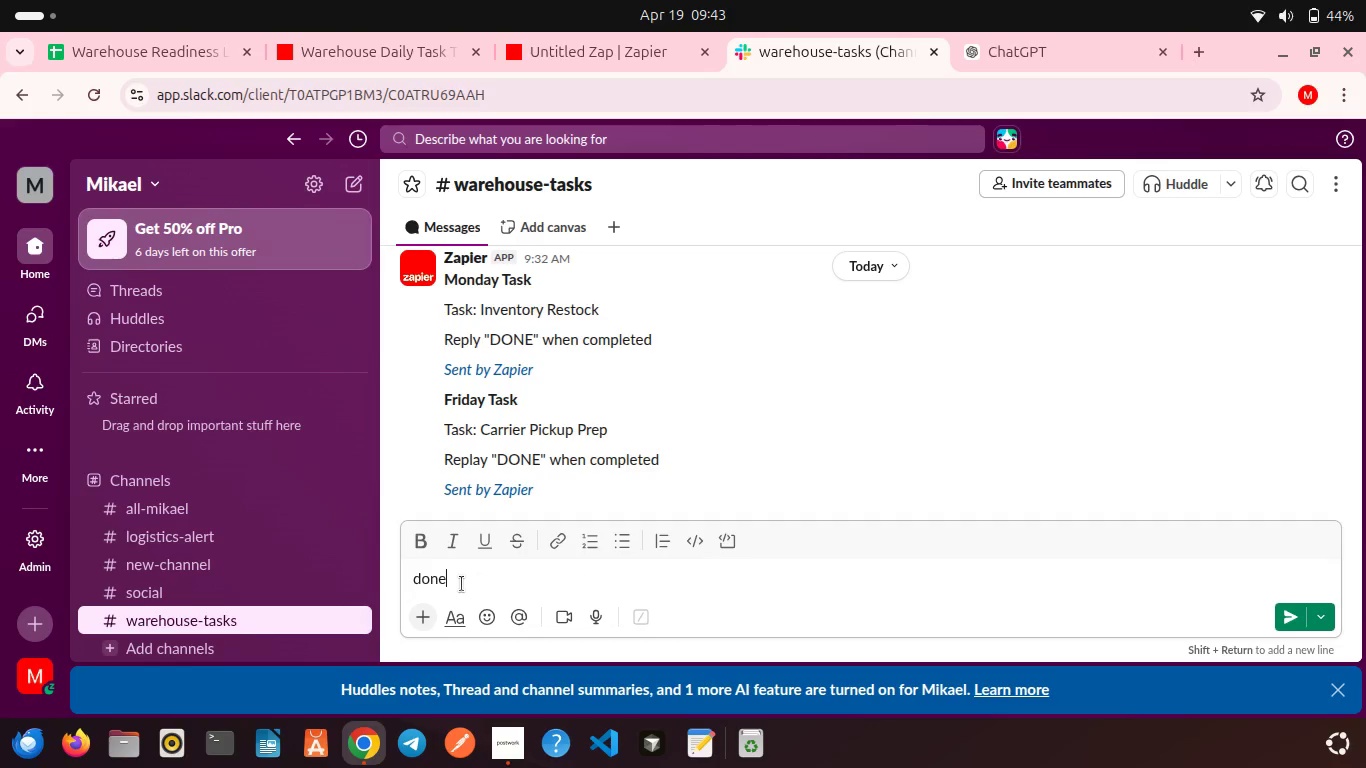 
key(Enter)
 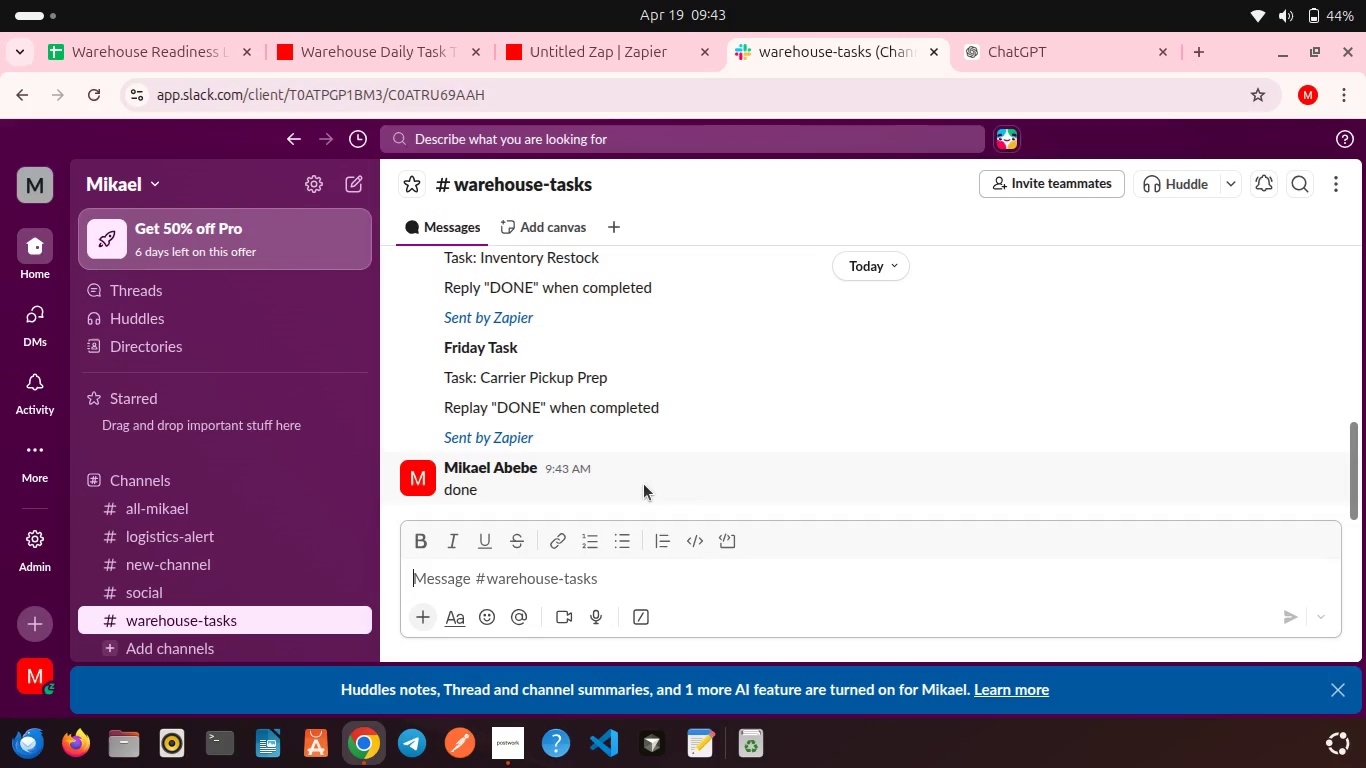 
scroll: coordinate [644, 484], scroll_direction: down, amount: 1.0
 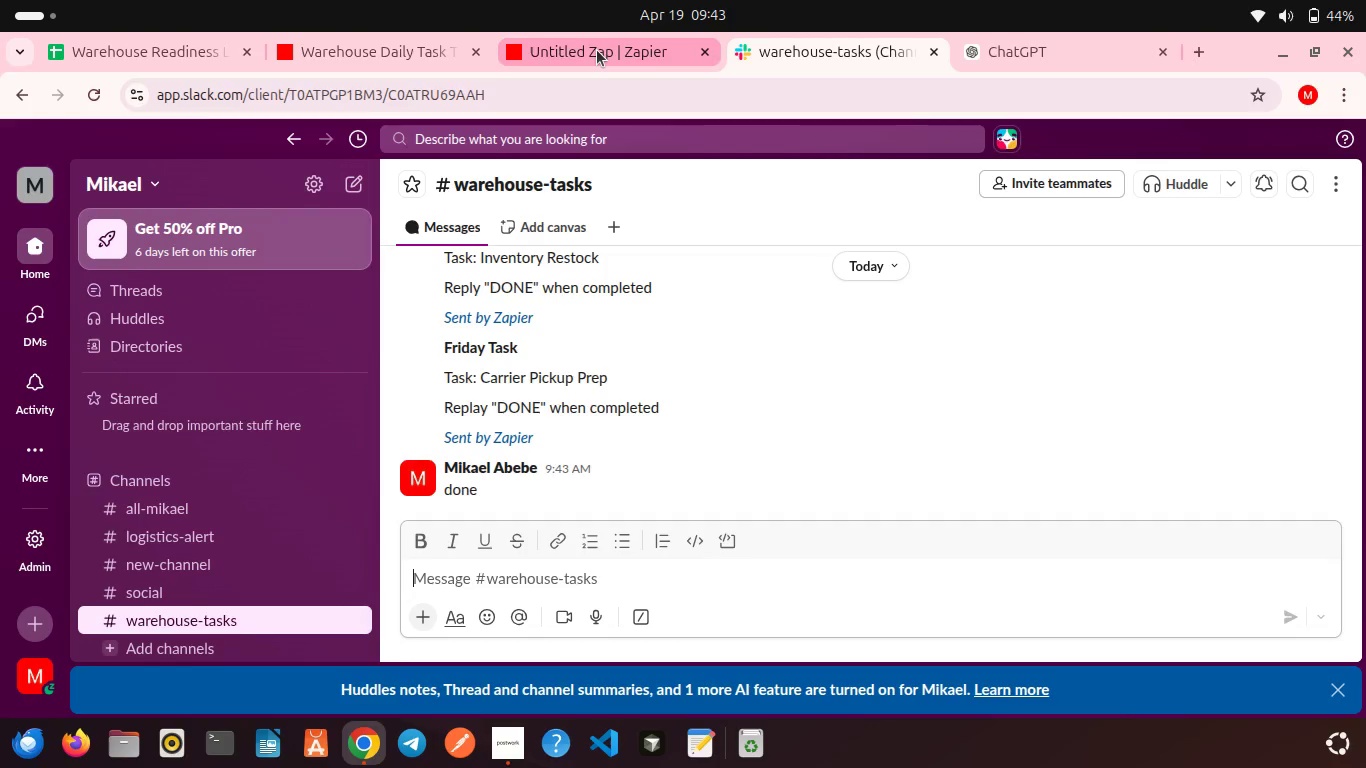 
left_click([597, 50])
 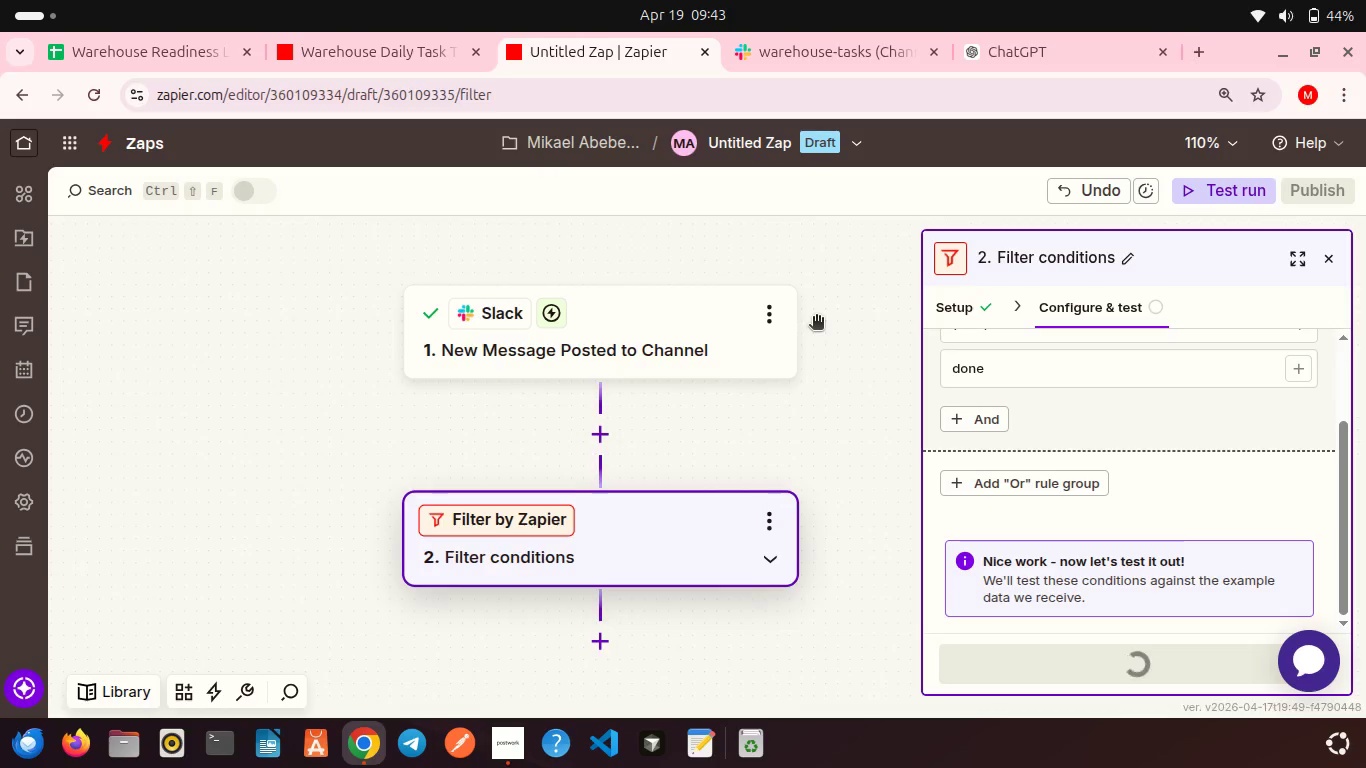 
scroll: coordinate [816, 318], scroll_direction: down, amount: 2.0
 